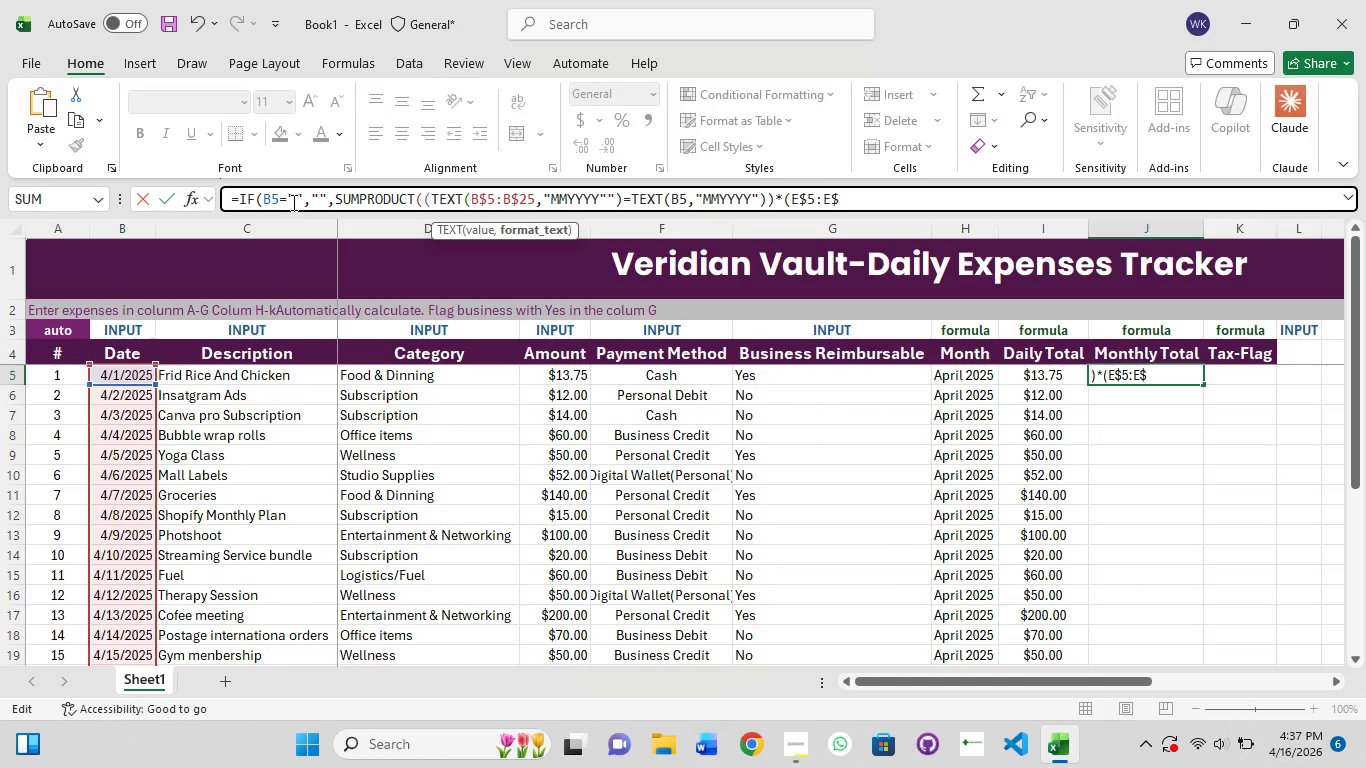 
 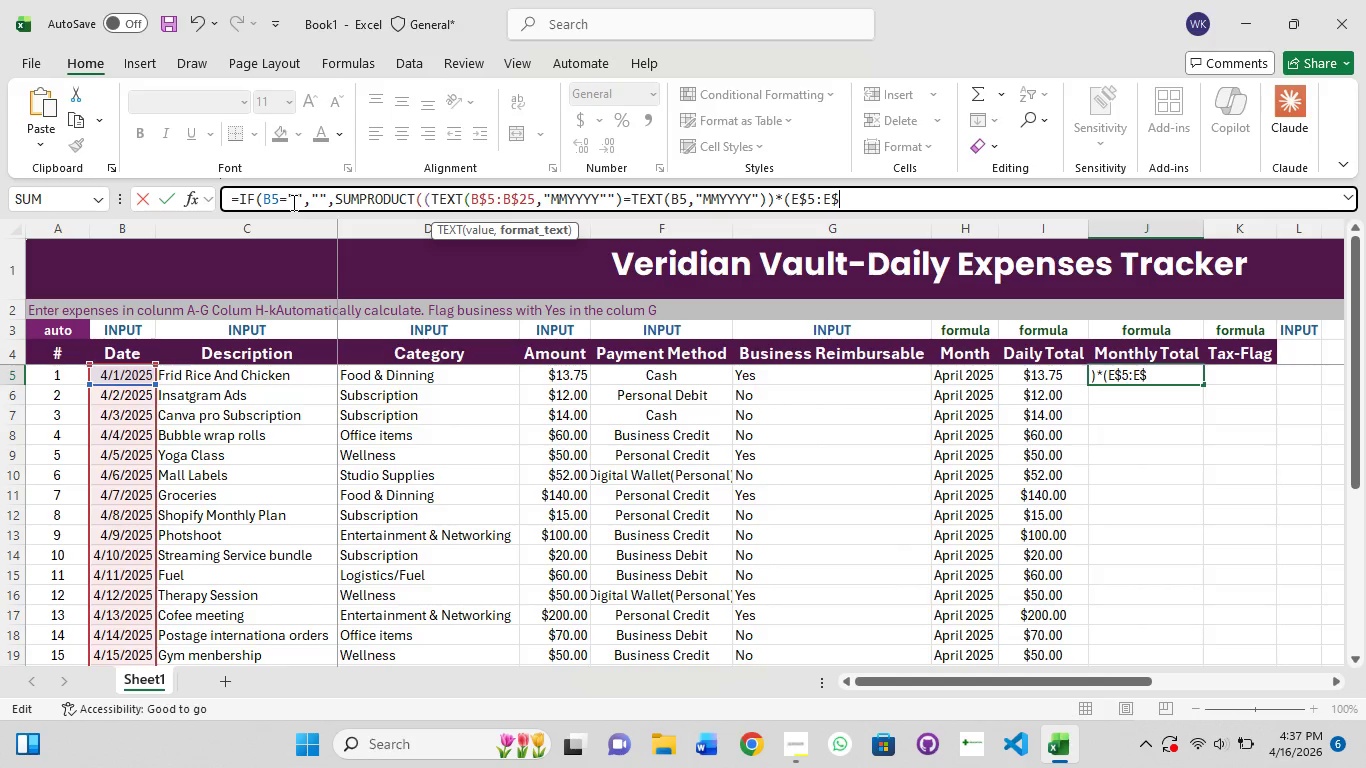 
hold_key(key=ShiftRight, duration=1.5)
 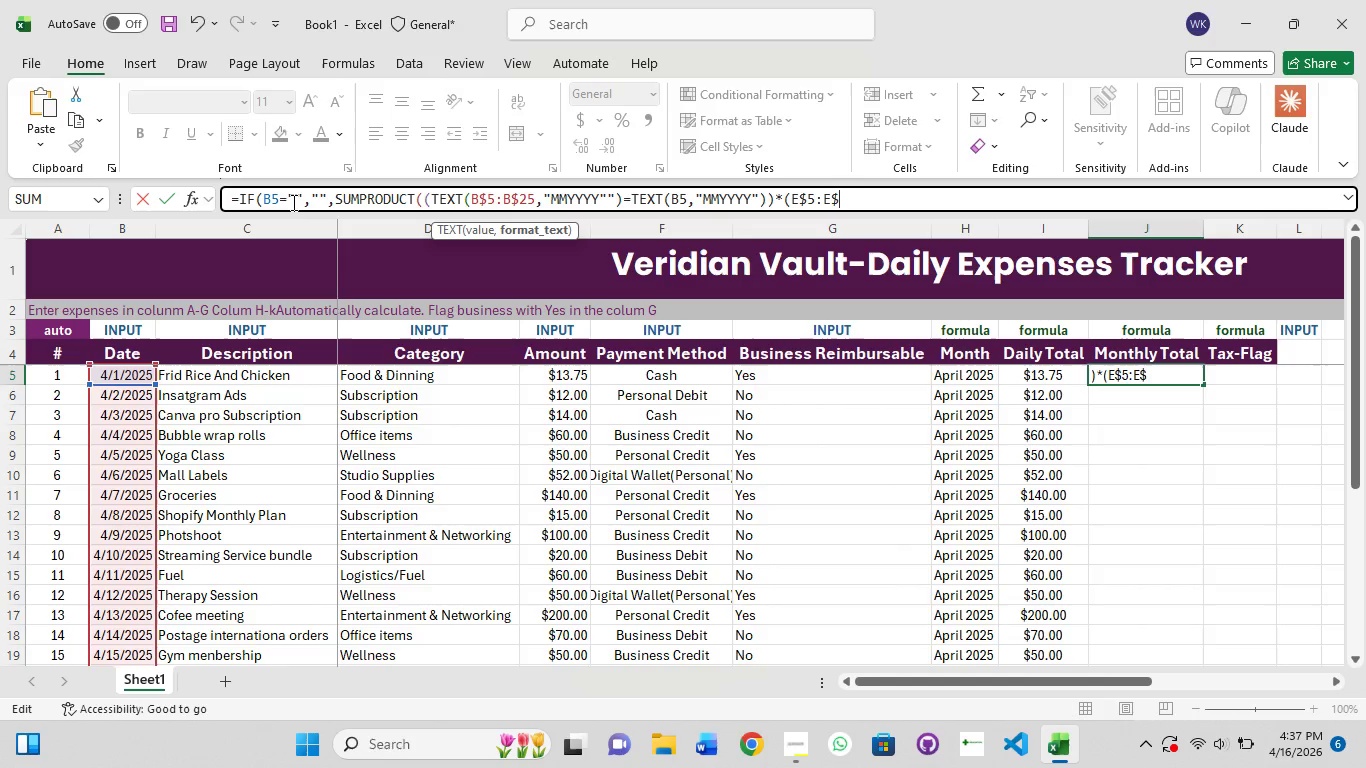 
hold_key(key=ShiftRight, duration=1.5)
 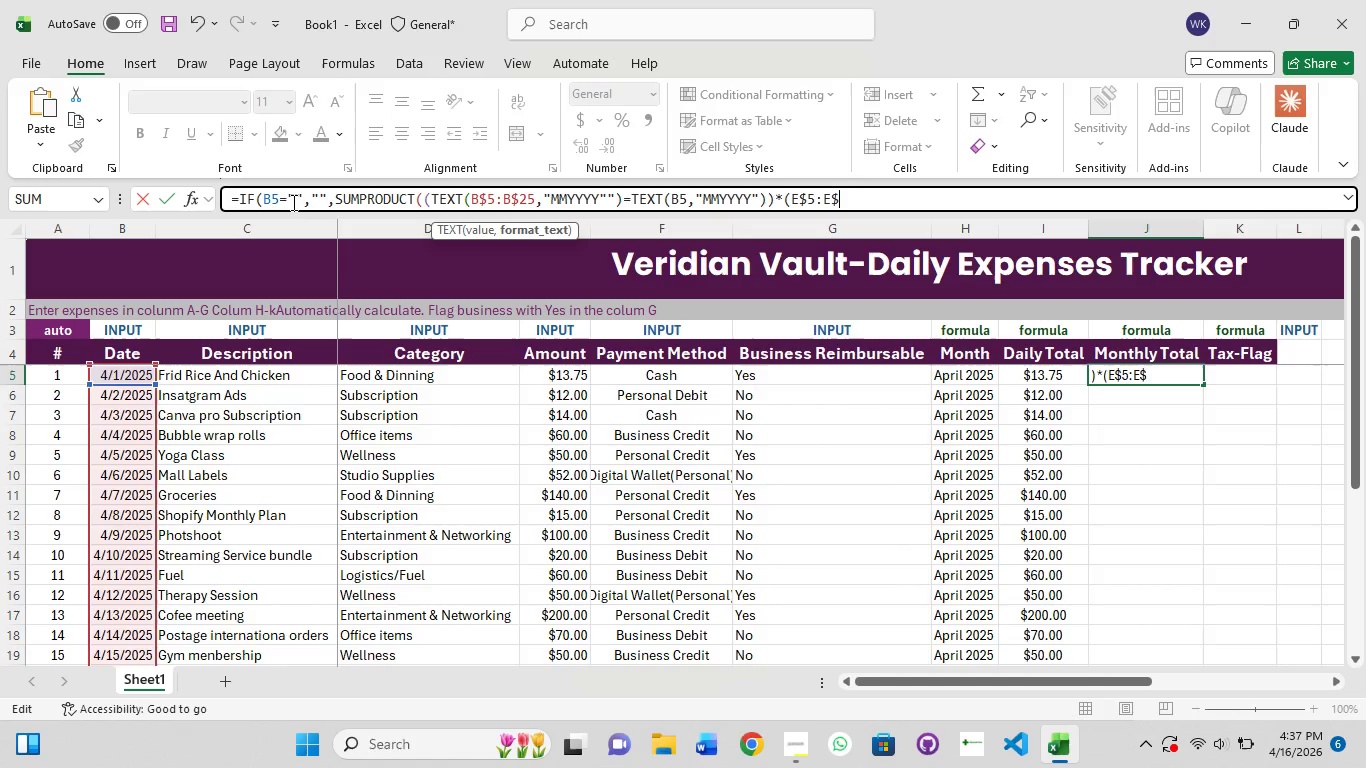 
type(25)
 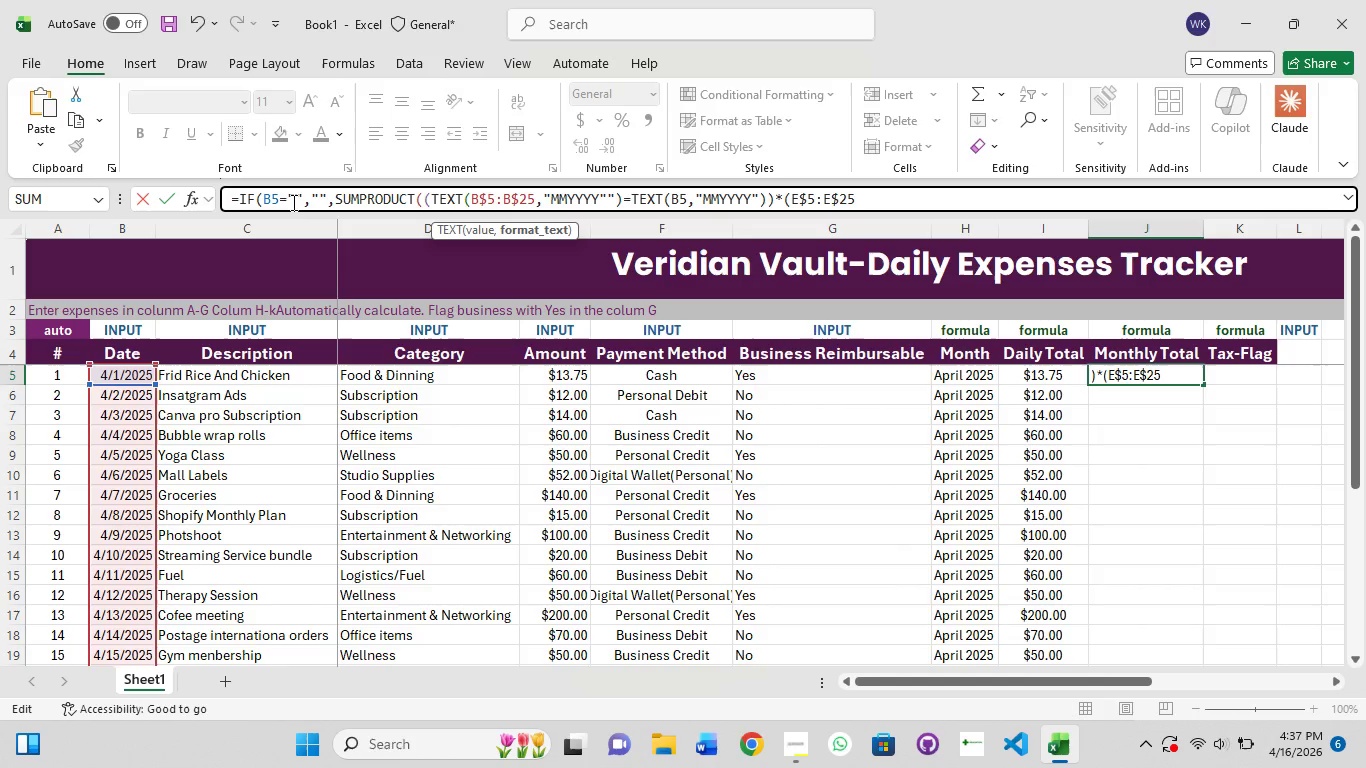 
wait(5.73)
 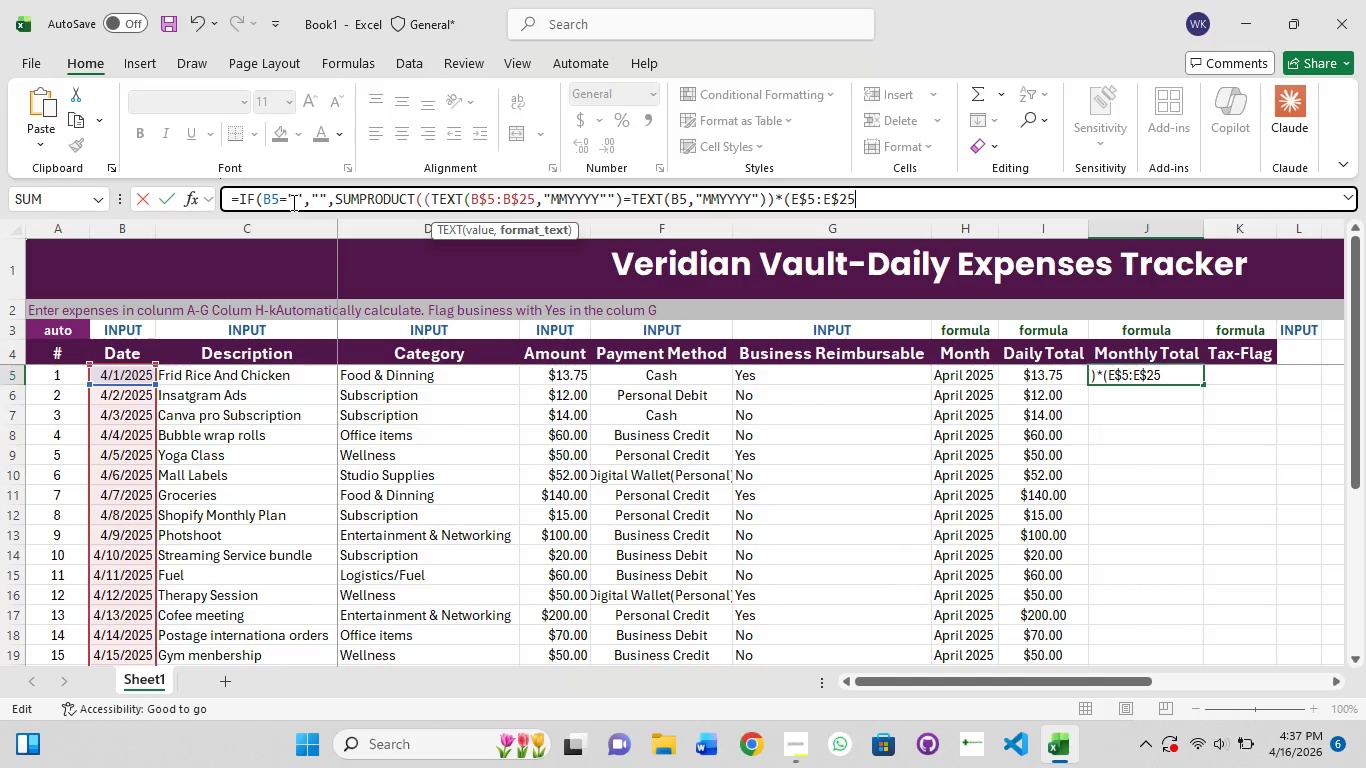 
type())))
 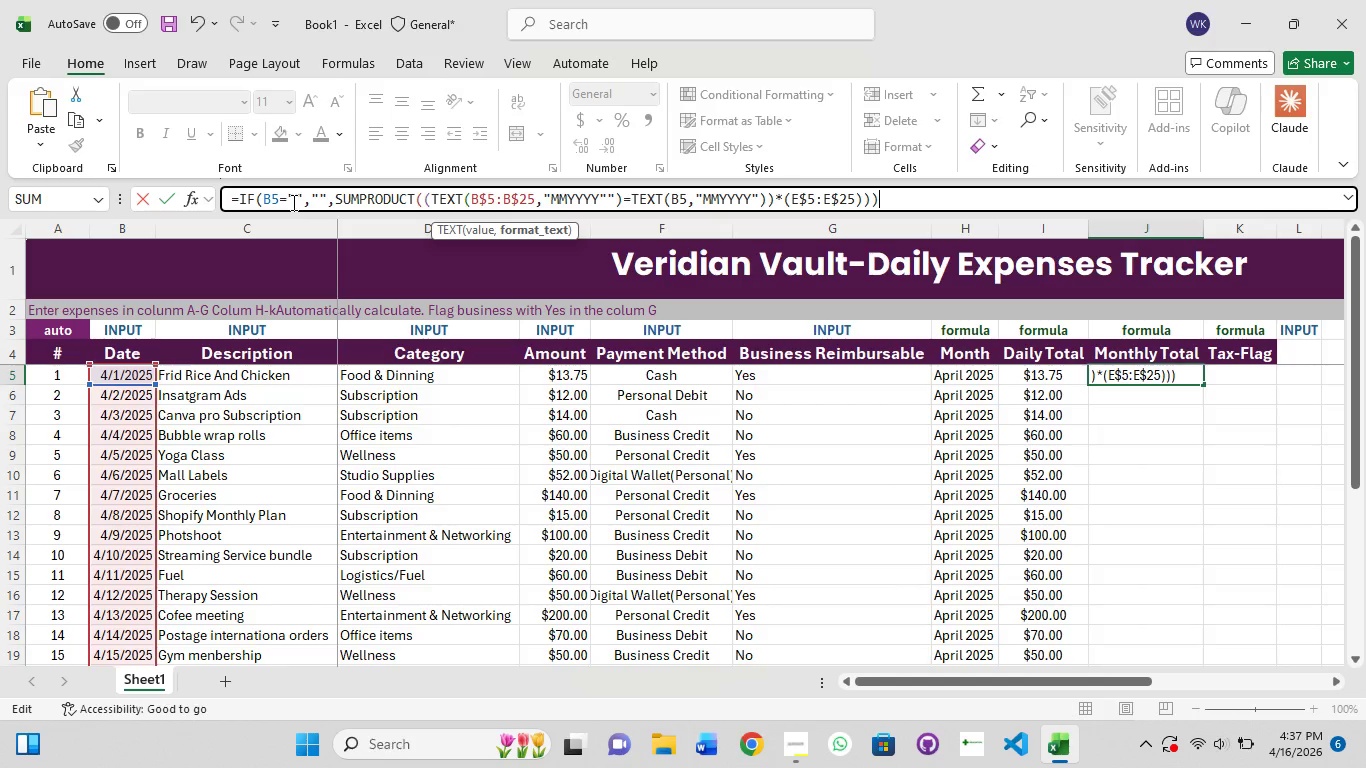 
key(Control+A)
 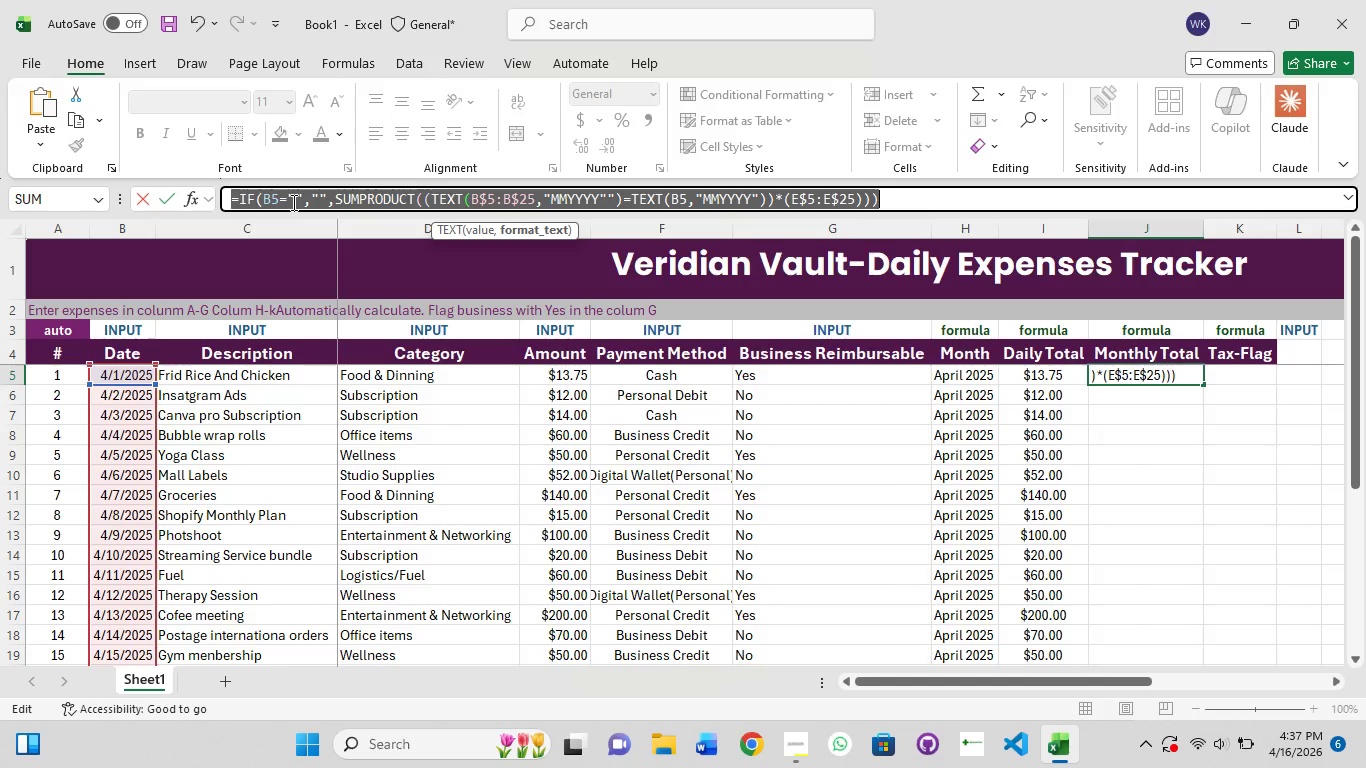 
key(Control+C)
 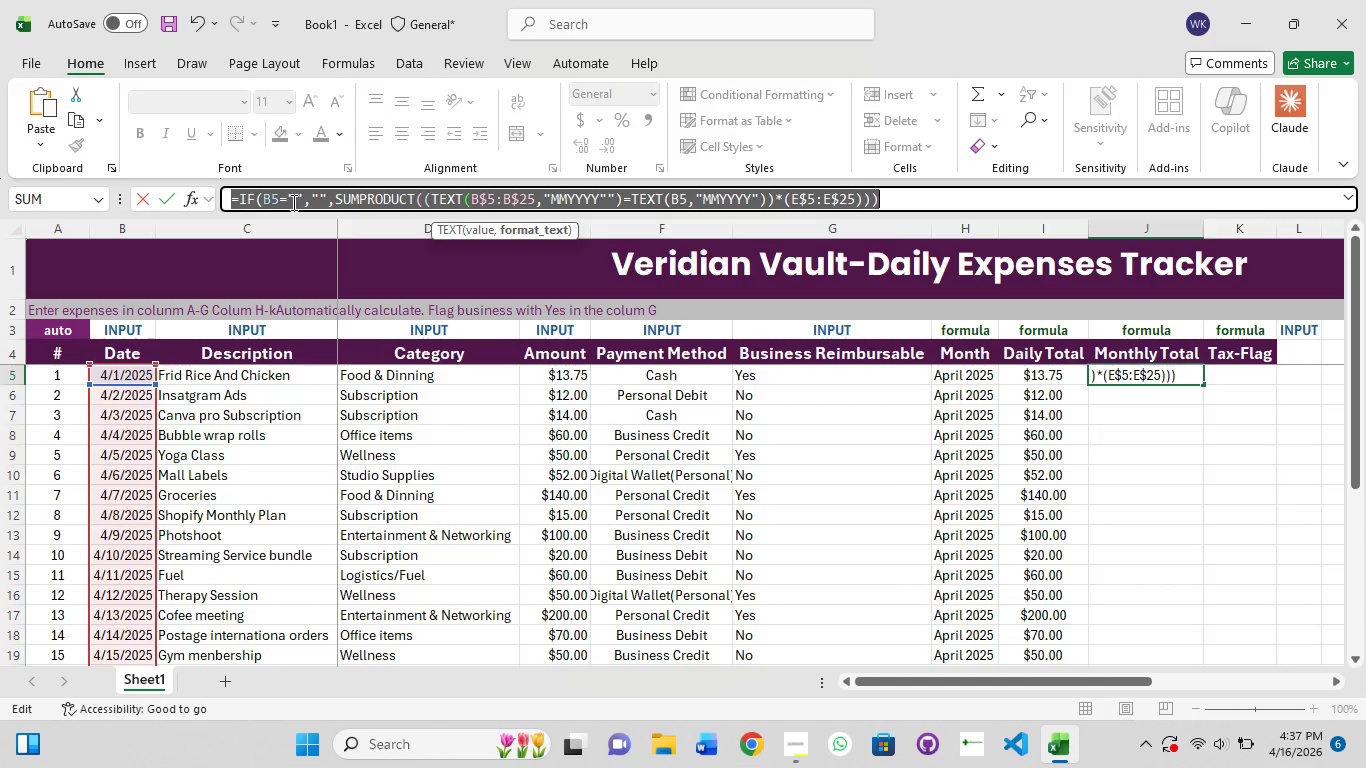 
key(Enter)
 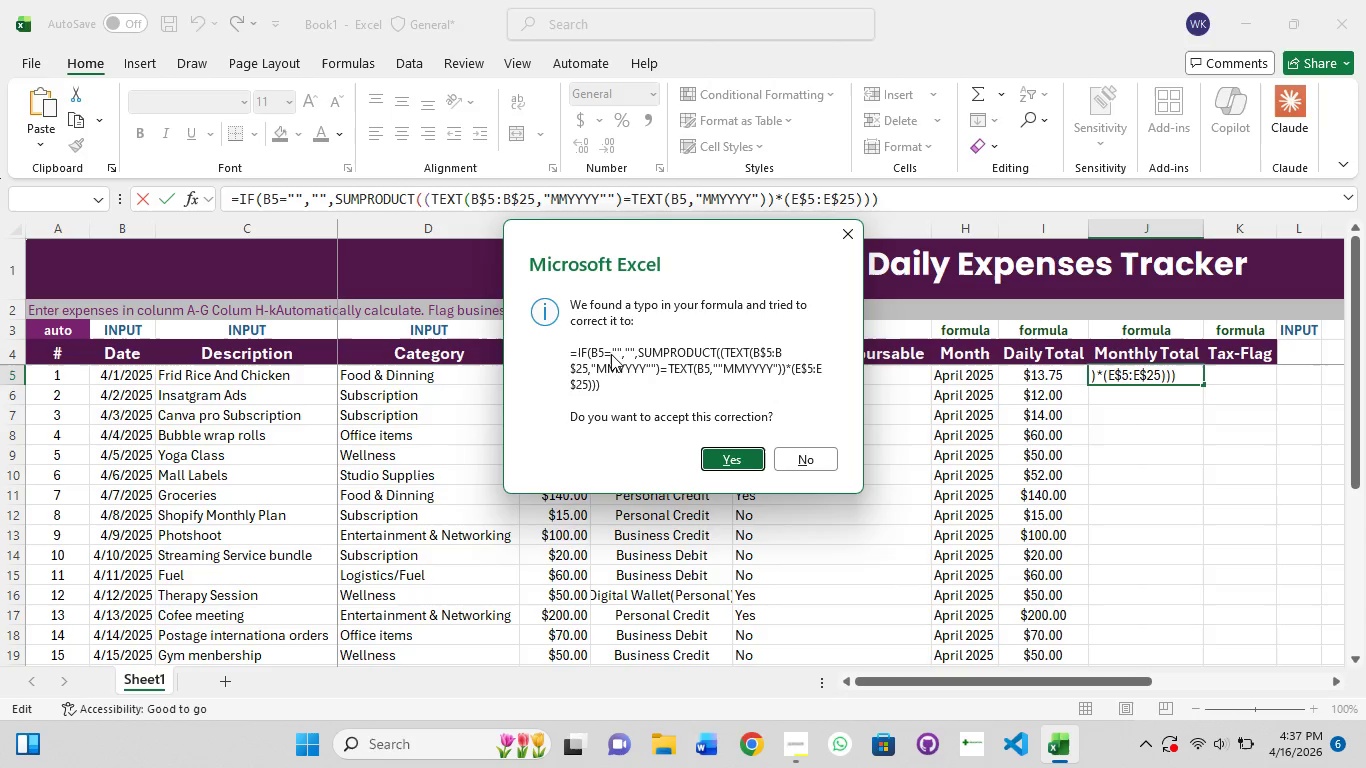 
wait(10.0)
 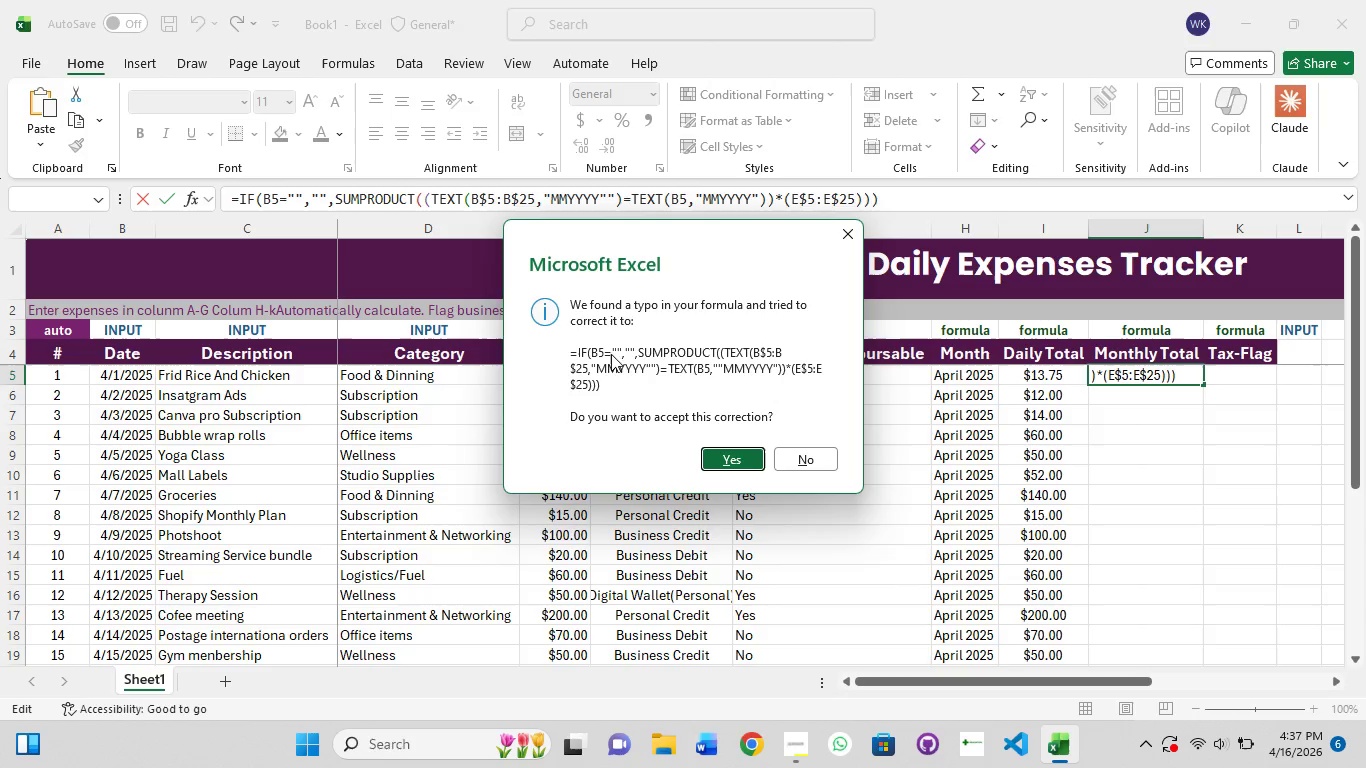 
left_click([734, 458])
 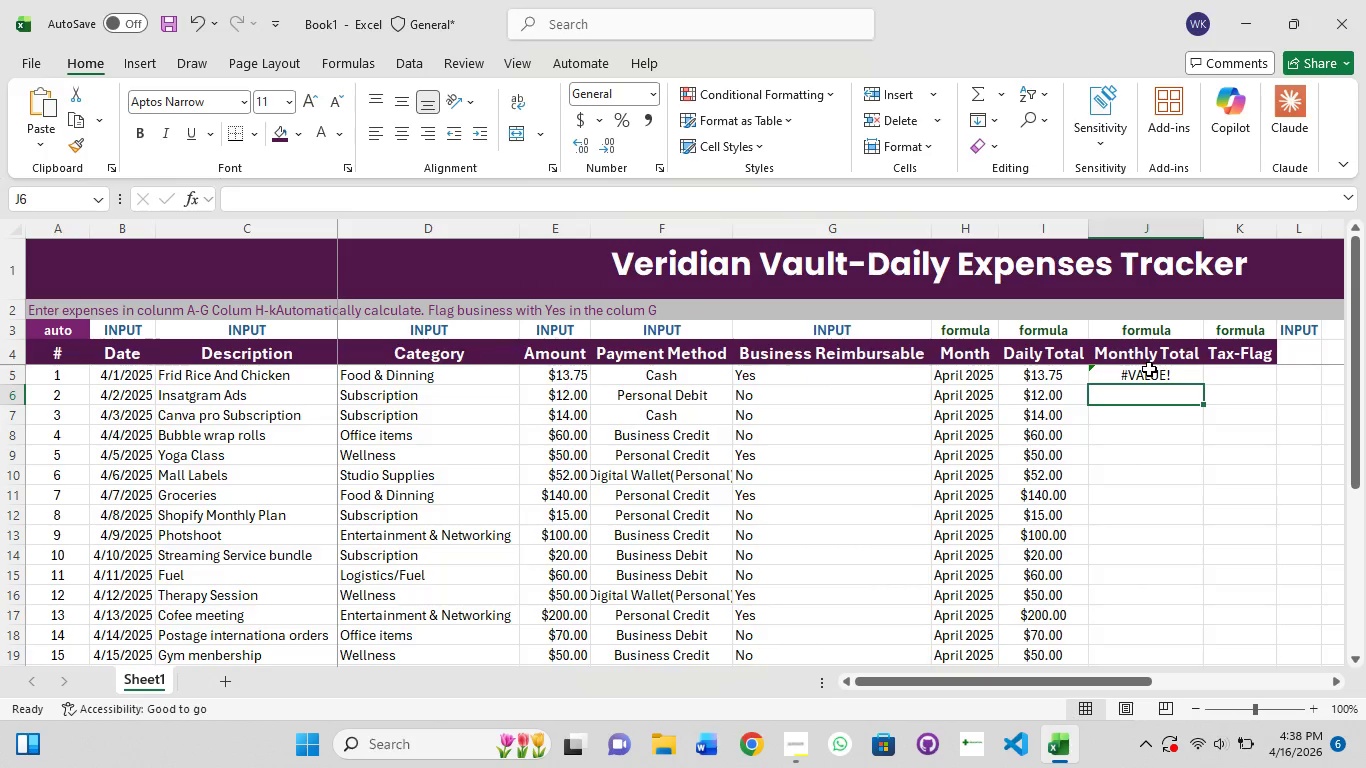 
left_click([1148, 379])
 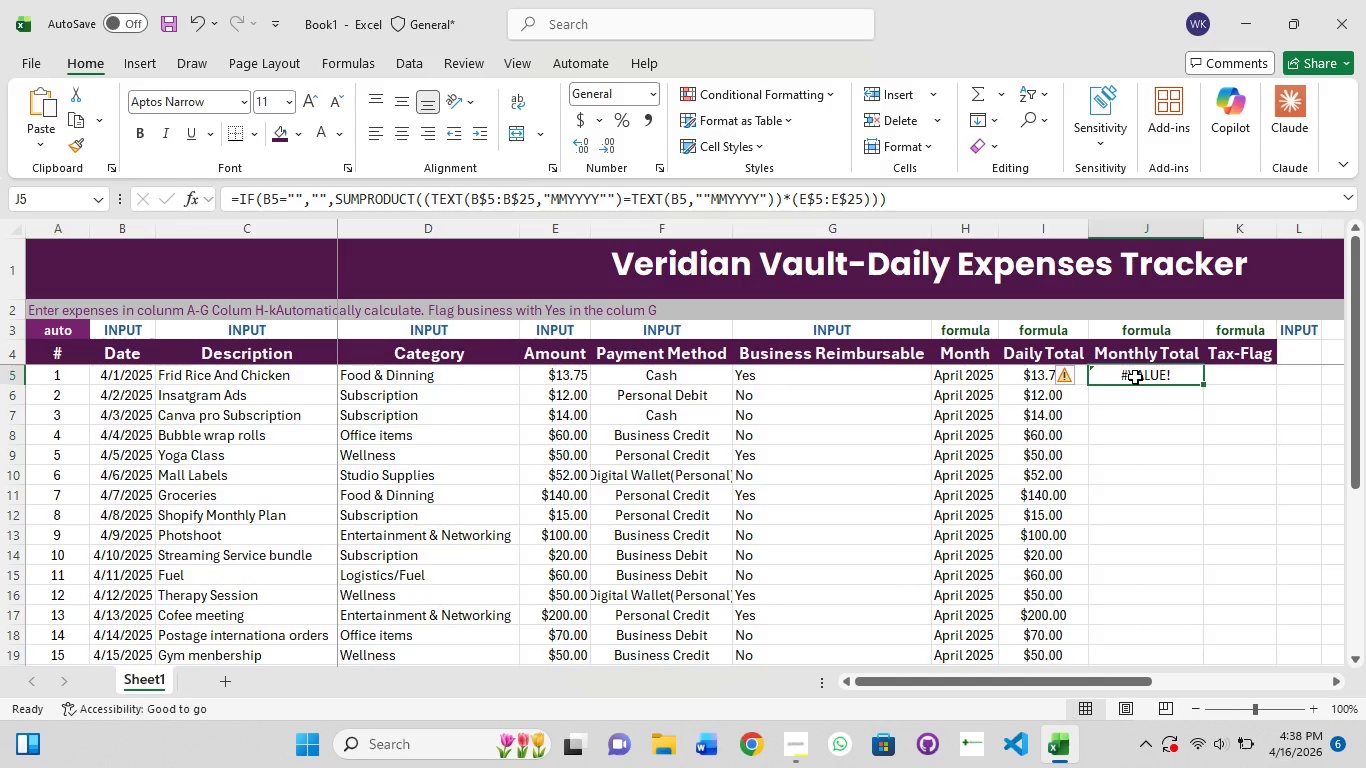 
left_click([1135, 377])
 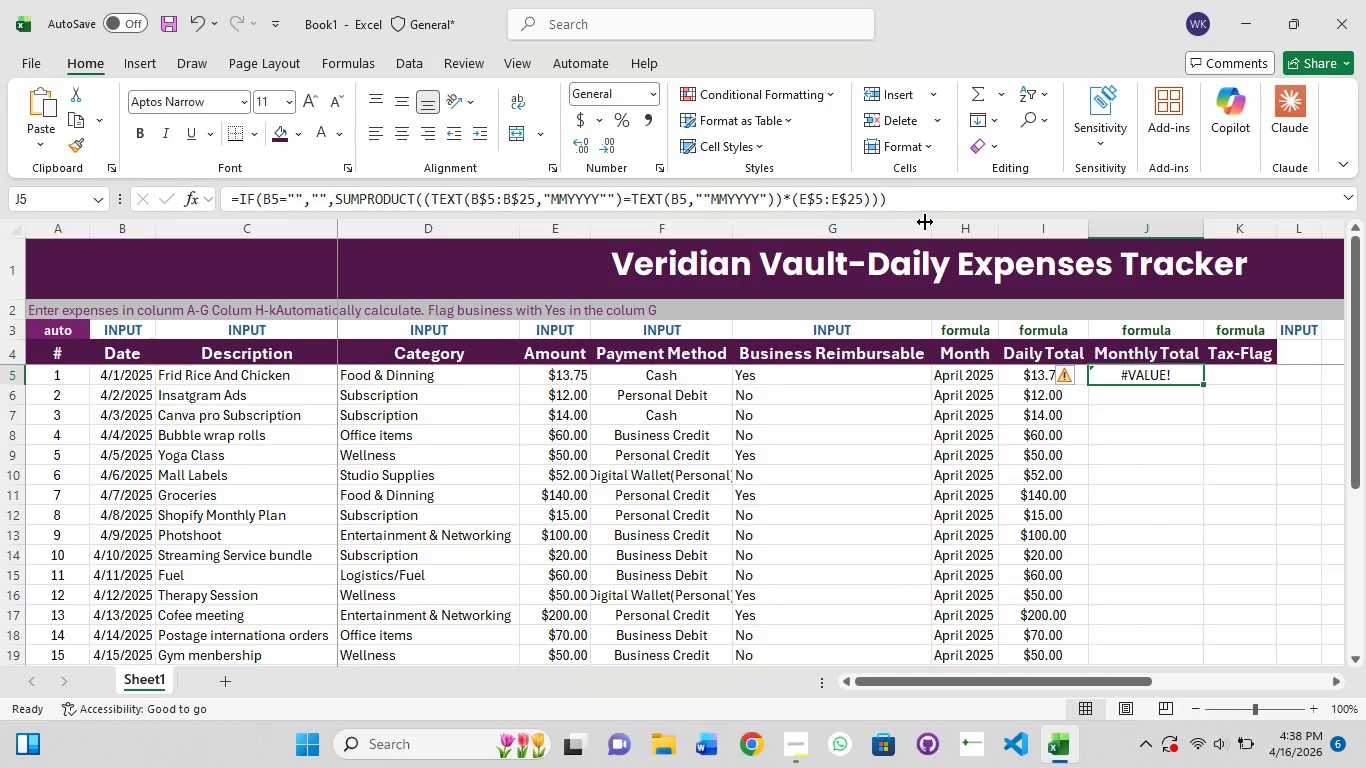 
left_click([921, 204])
 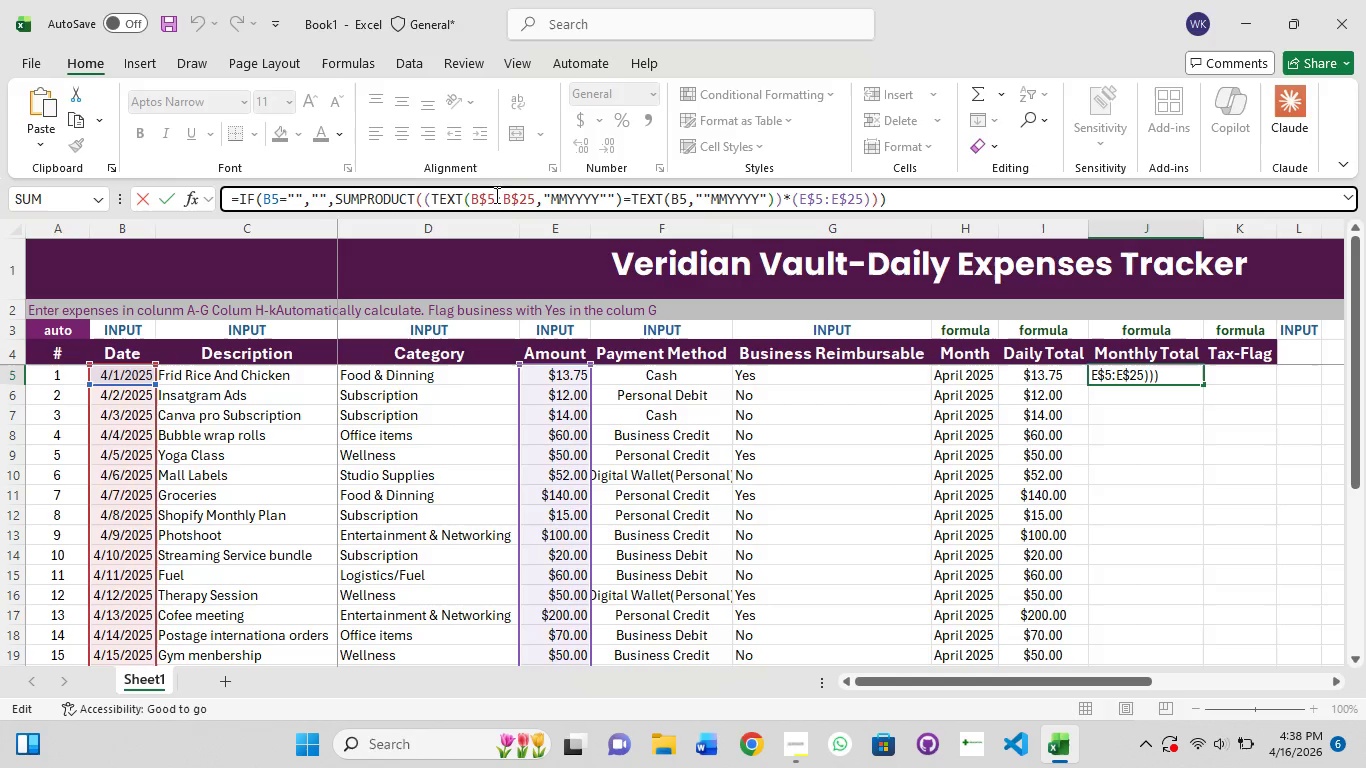 
scroll: coordinate [513, 391], scroll_direction: down, amount: 4.0
 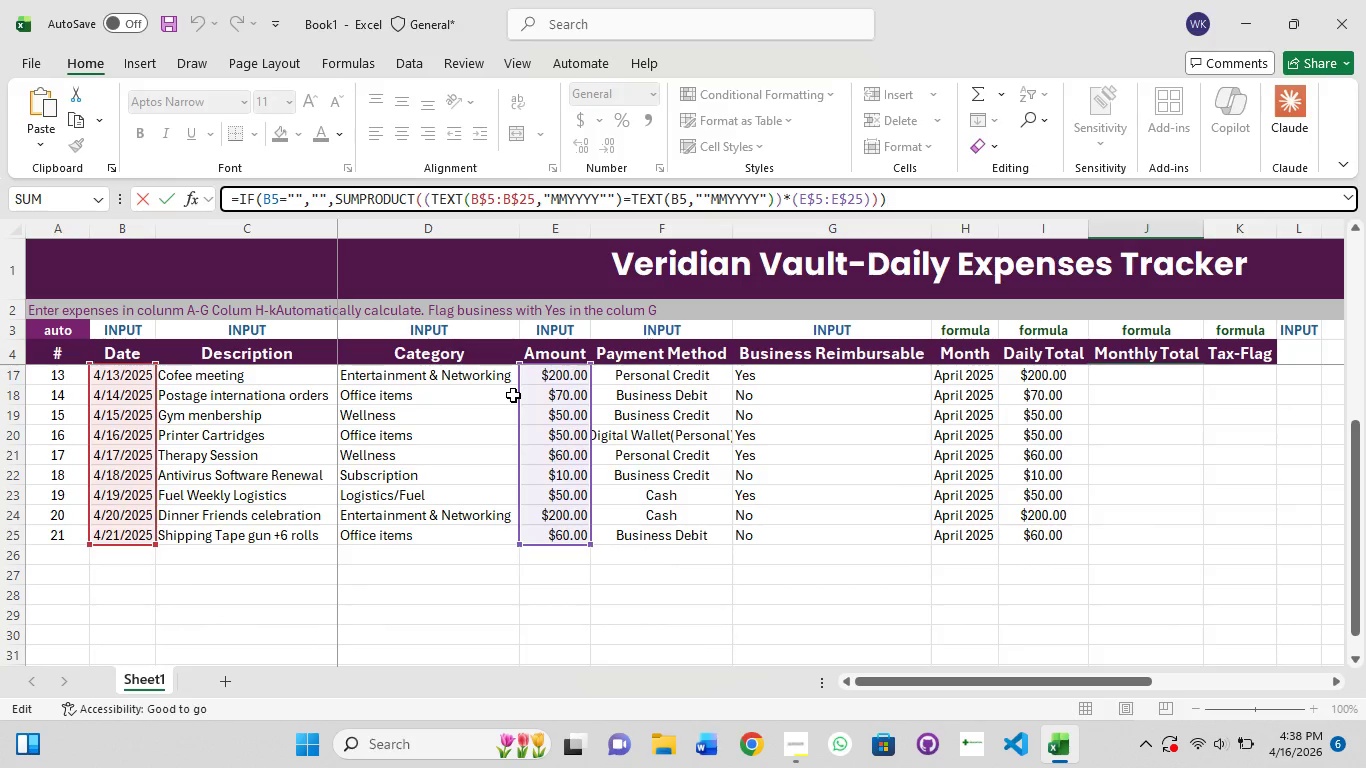 
scroll: coordinate [513, 371], scroll_direction: up, amount: 10.0
 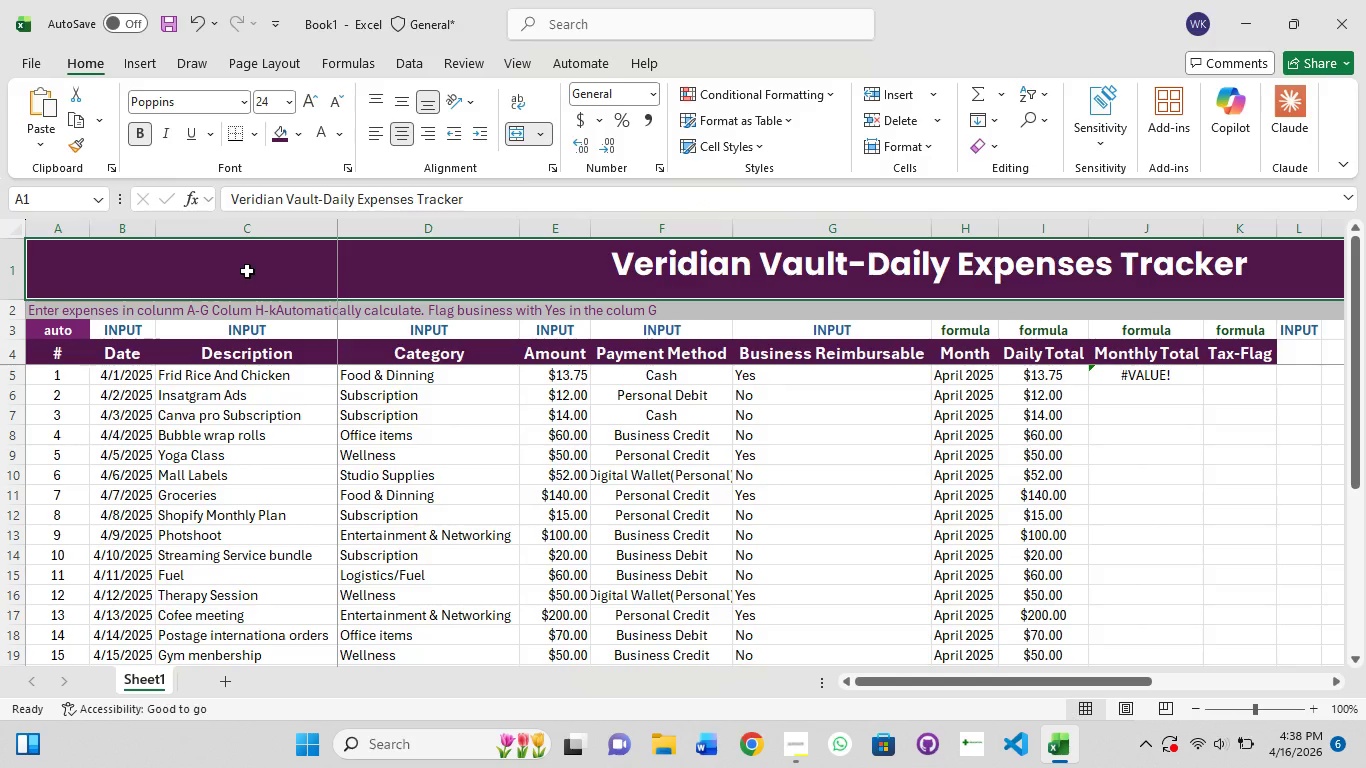 
wait(22.95)
 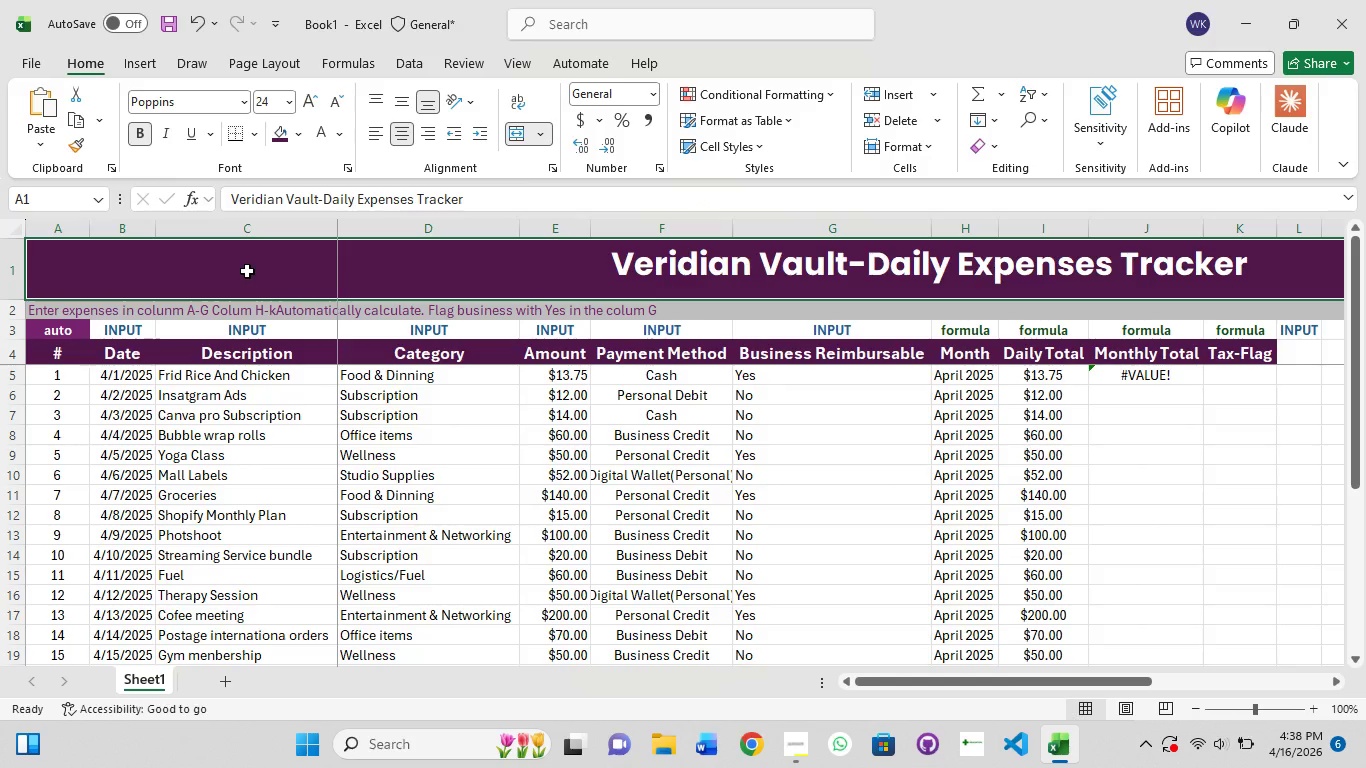 
mouse_move([472, 19])
 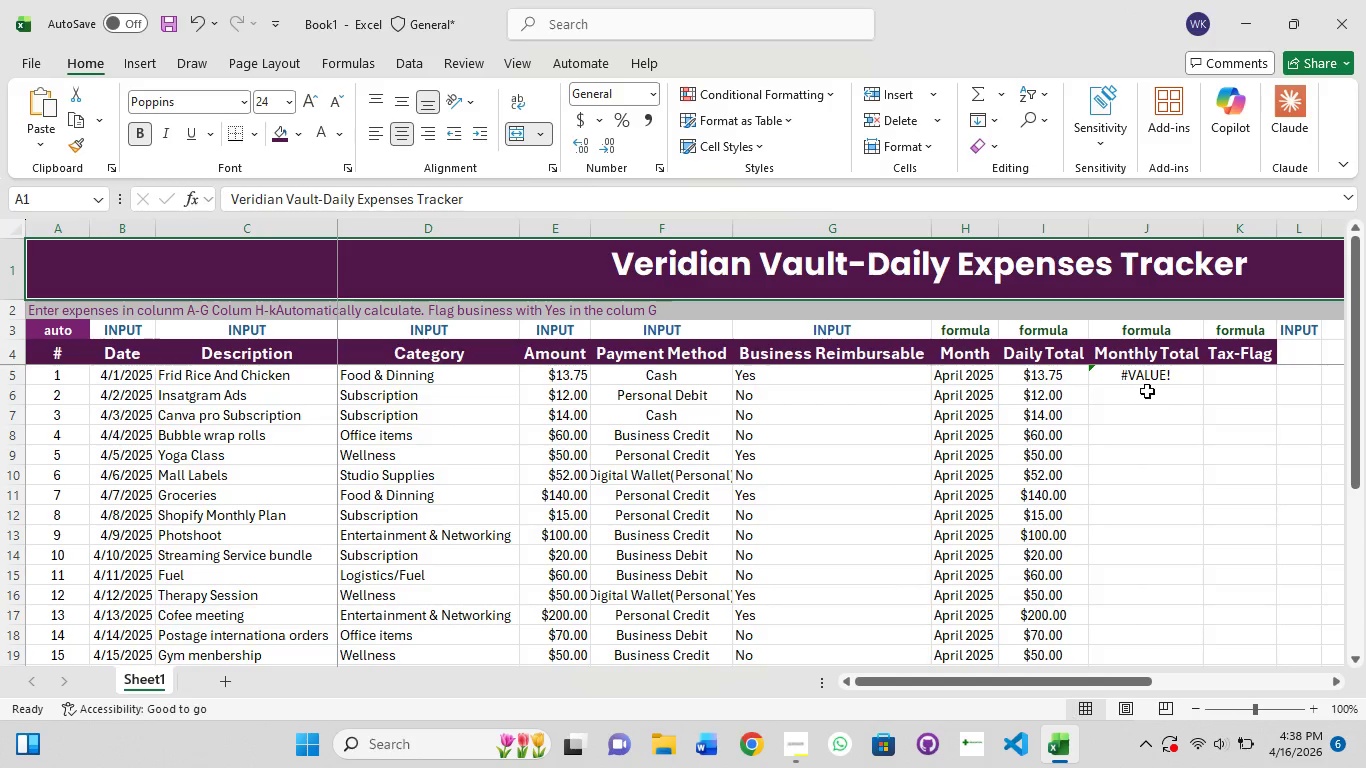 
left_click([1143, 380])
 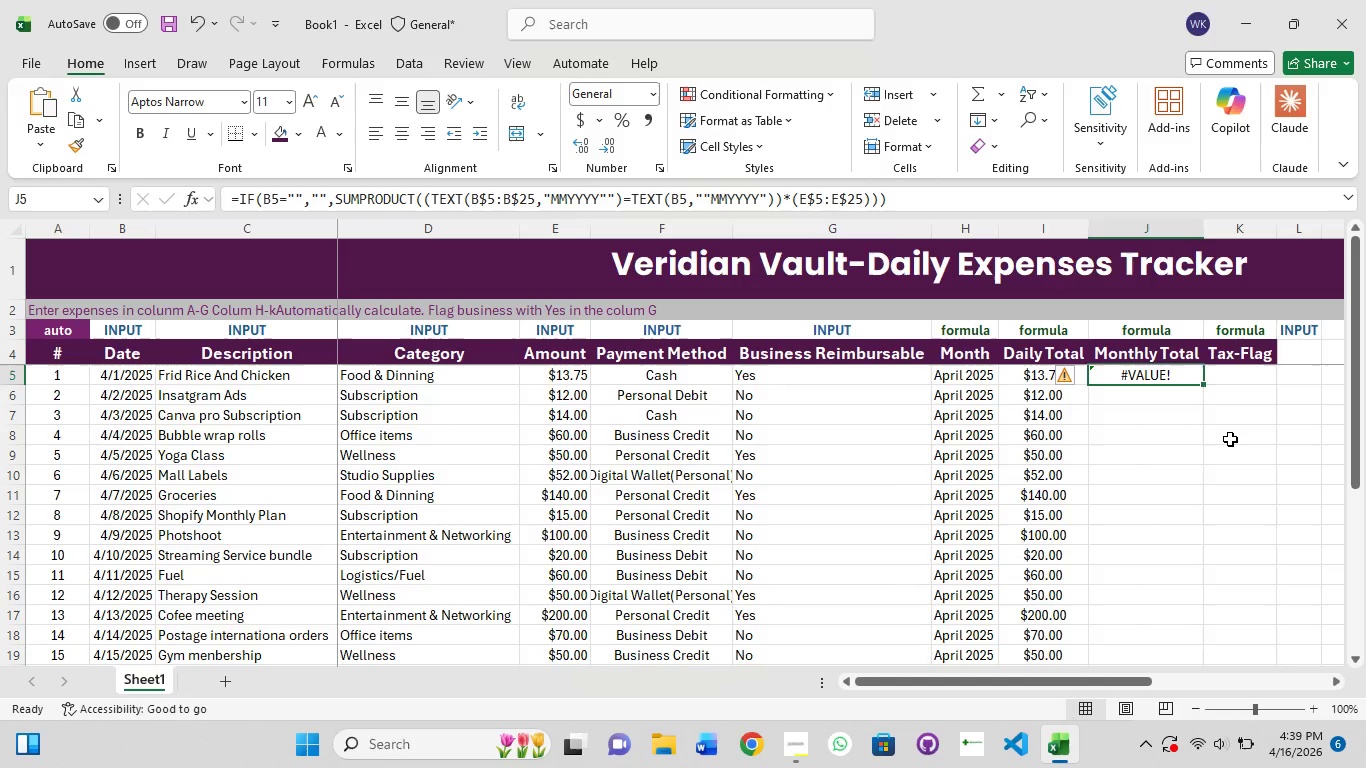 
wait(42.56)
 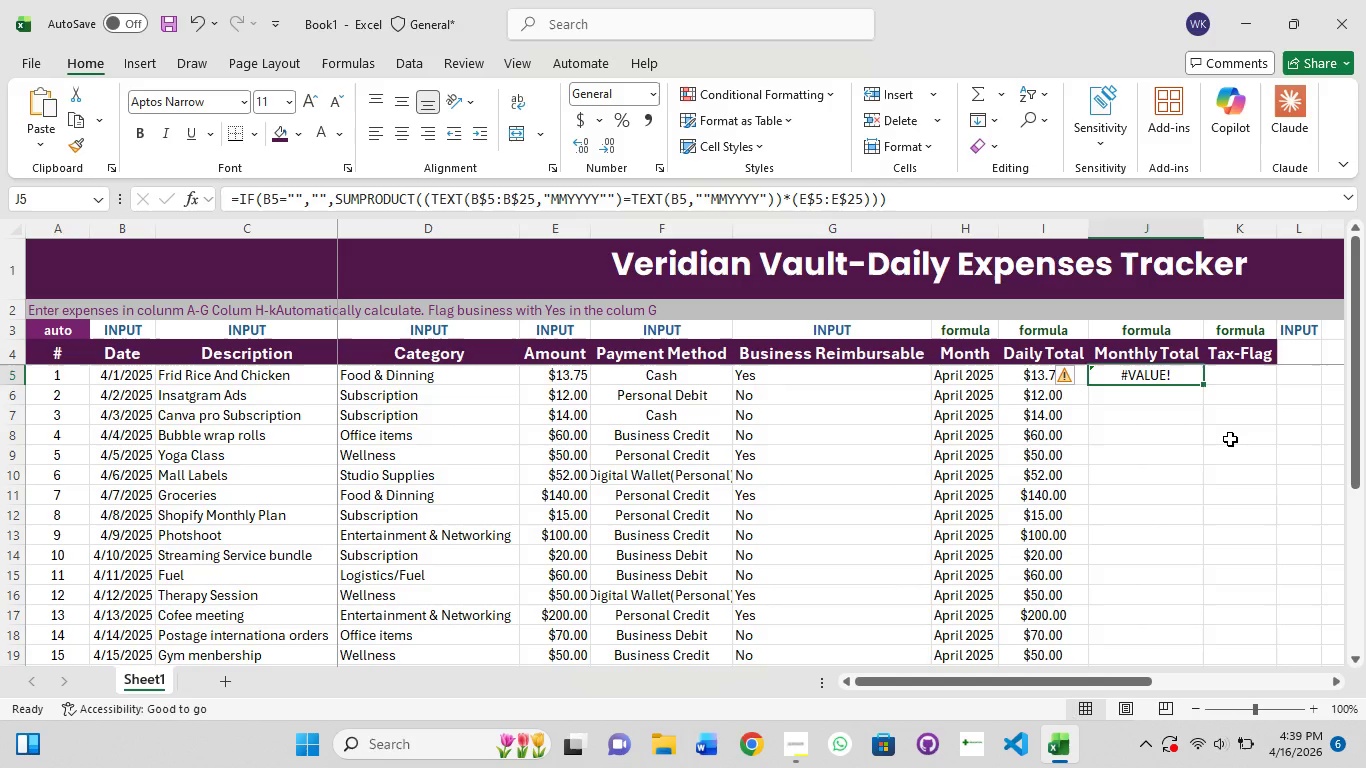 
left_click([614, 196])
 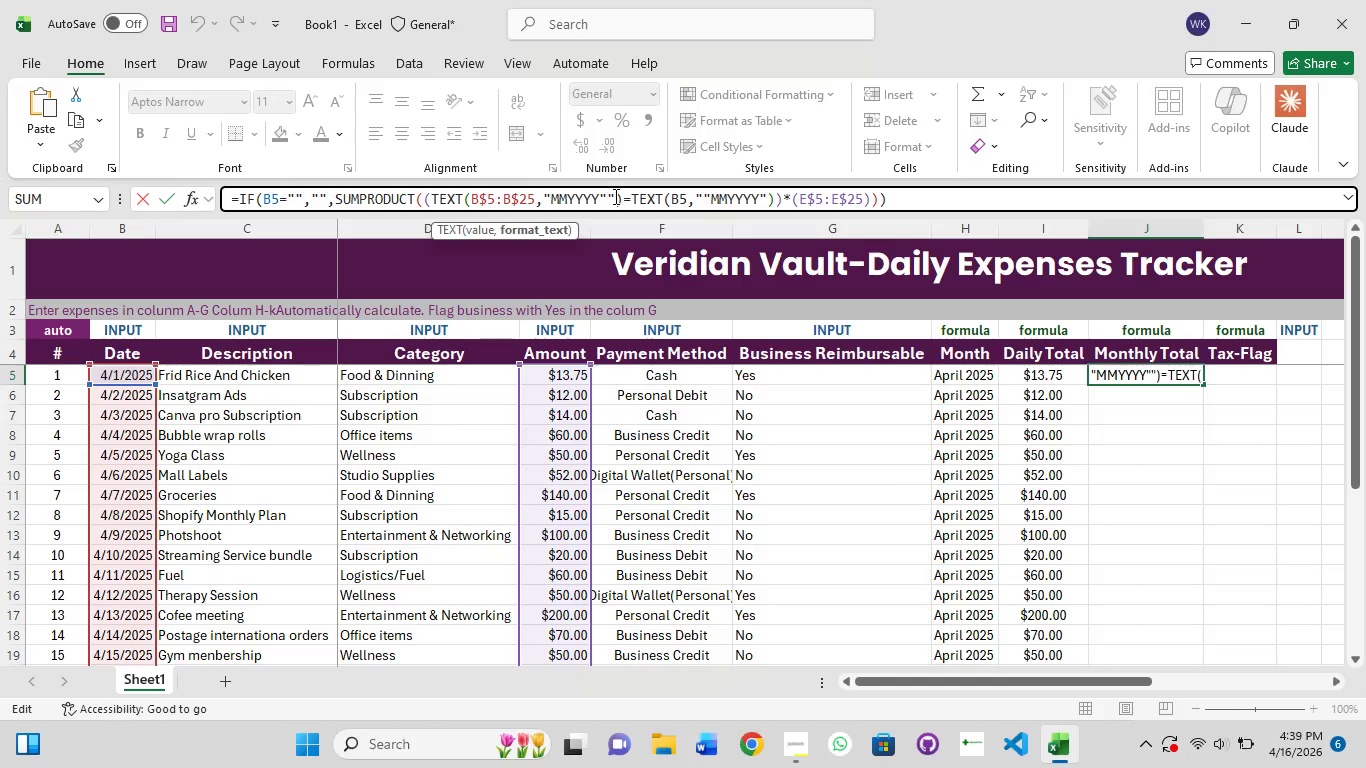 
key(Backspace)
 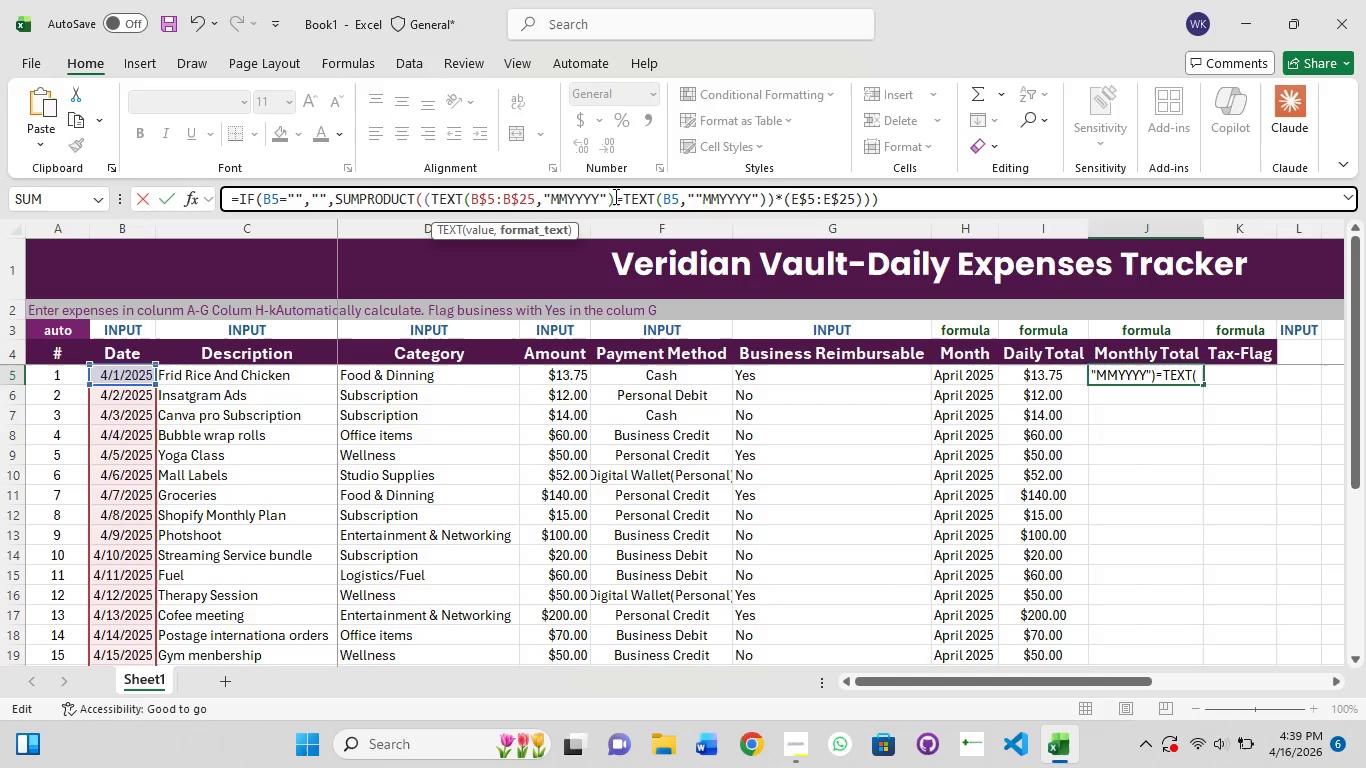 
key(Enter)
 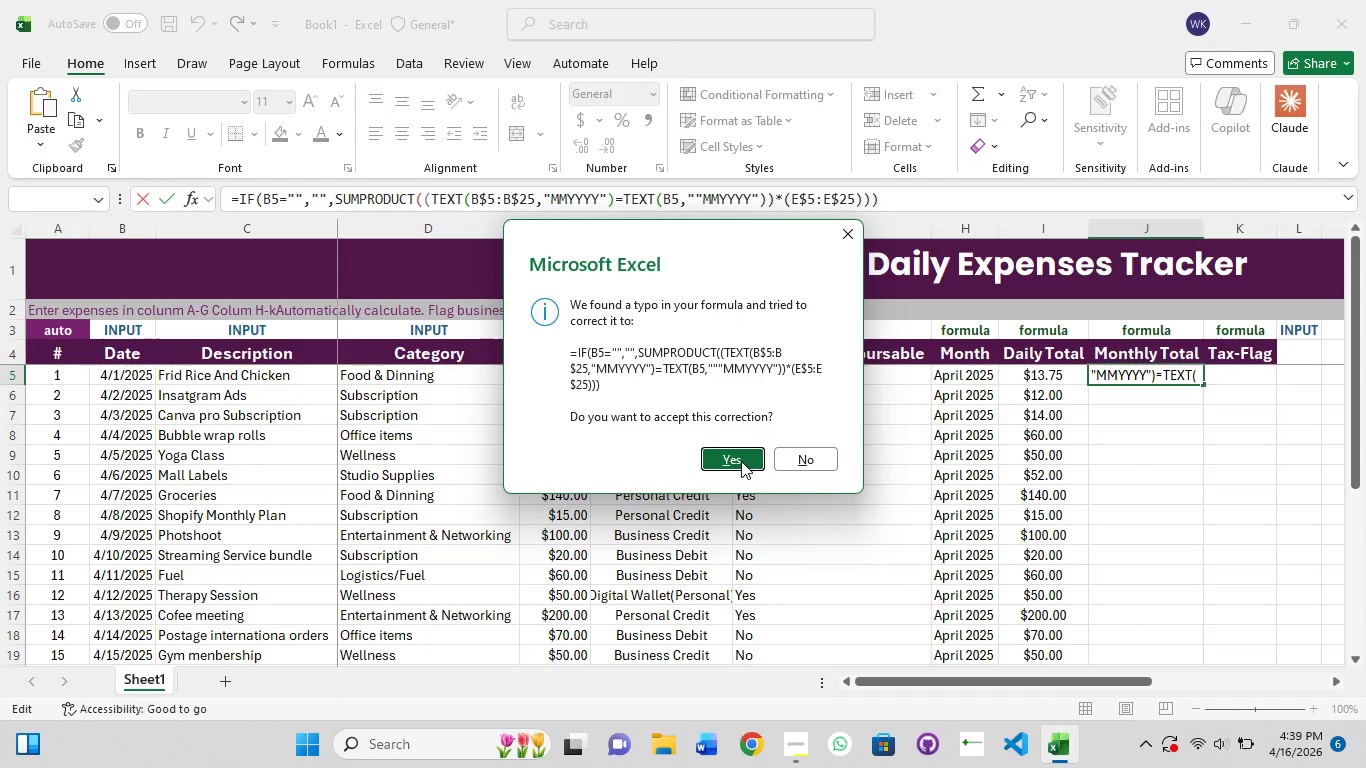 
left_click([739, 461])
 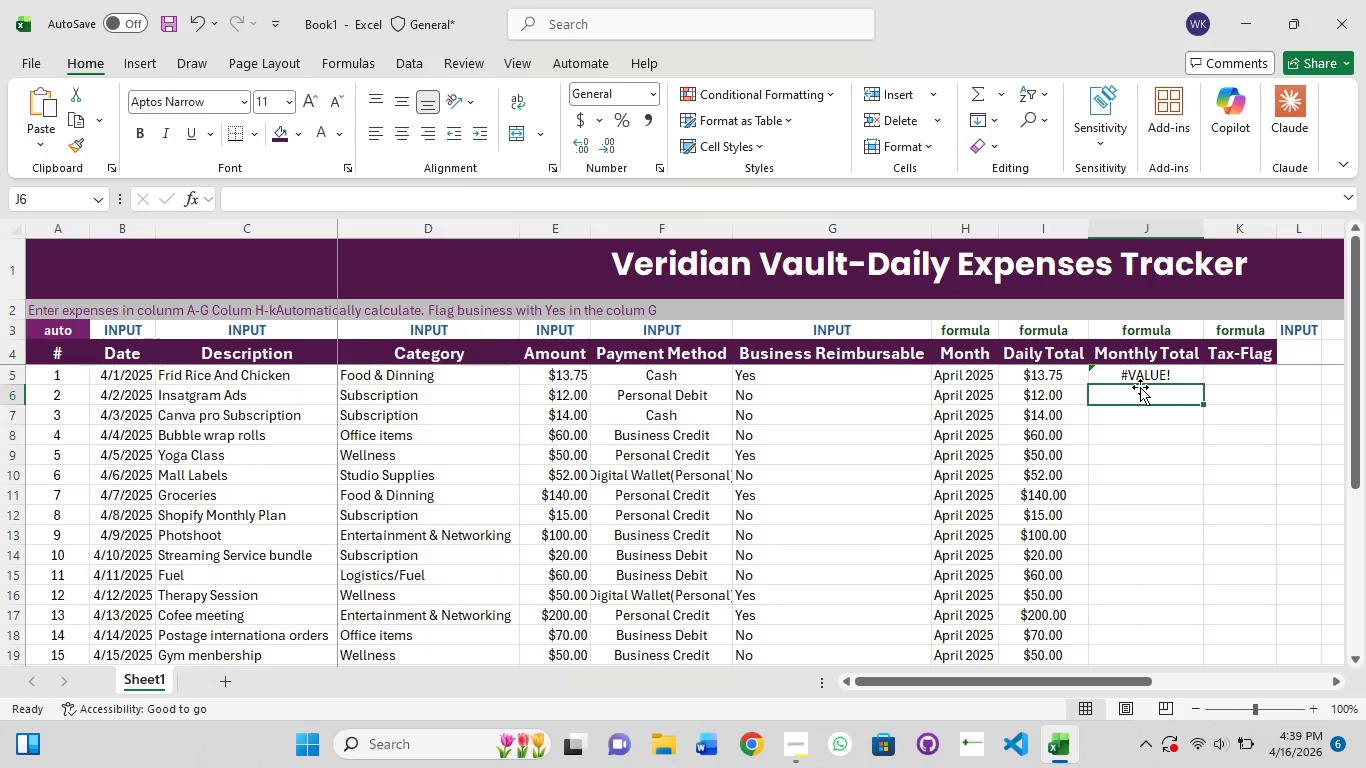 
wait(5.19)
 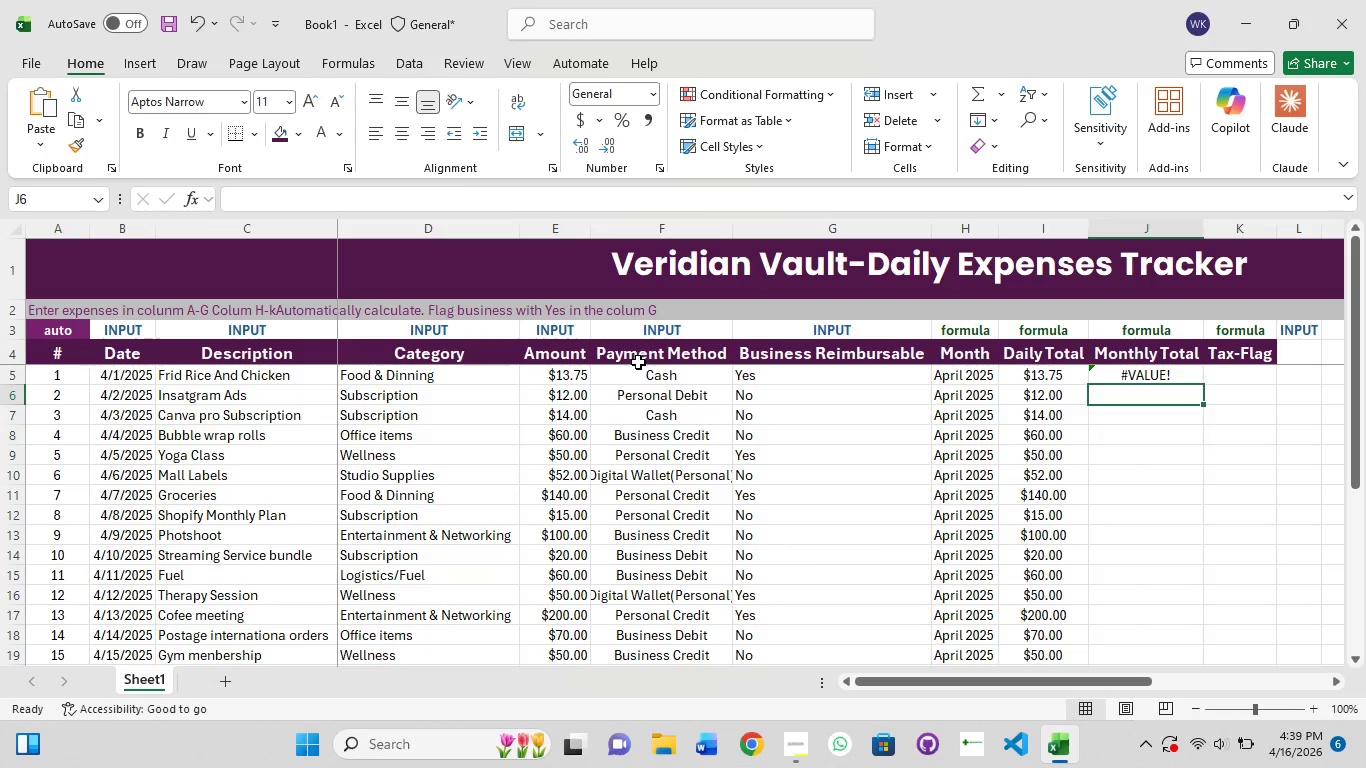 
left_click([1140, 375])
 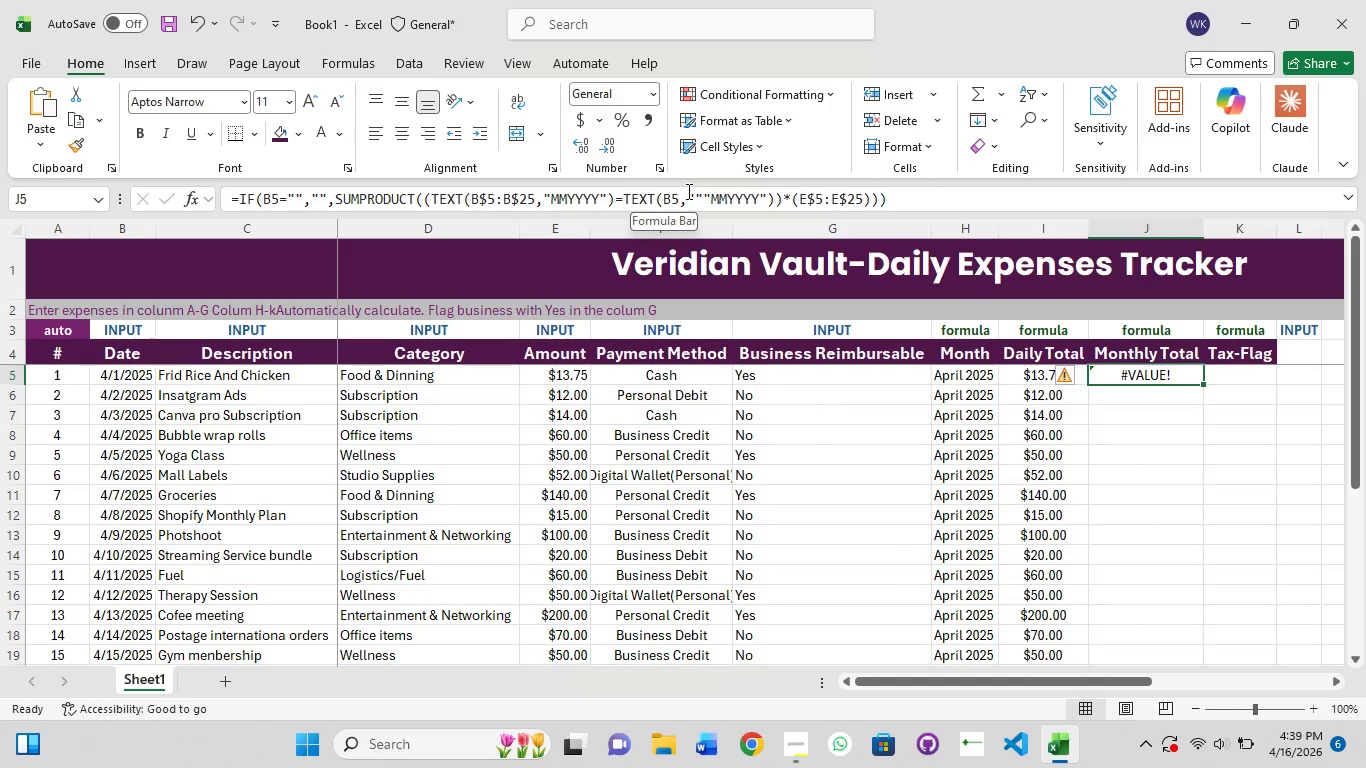 
wait(14.61)
 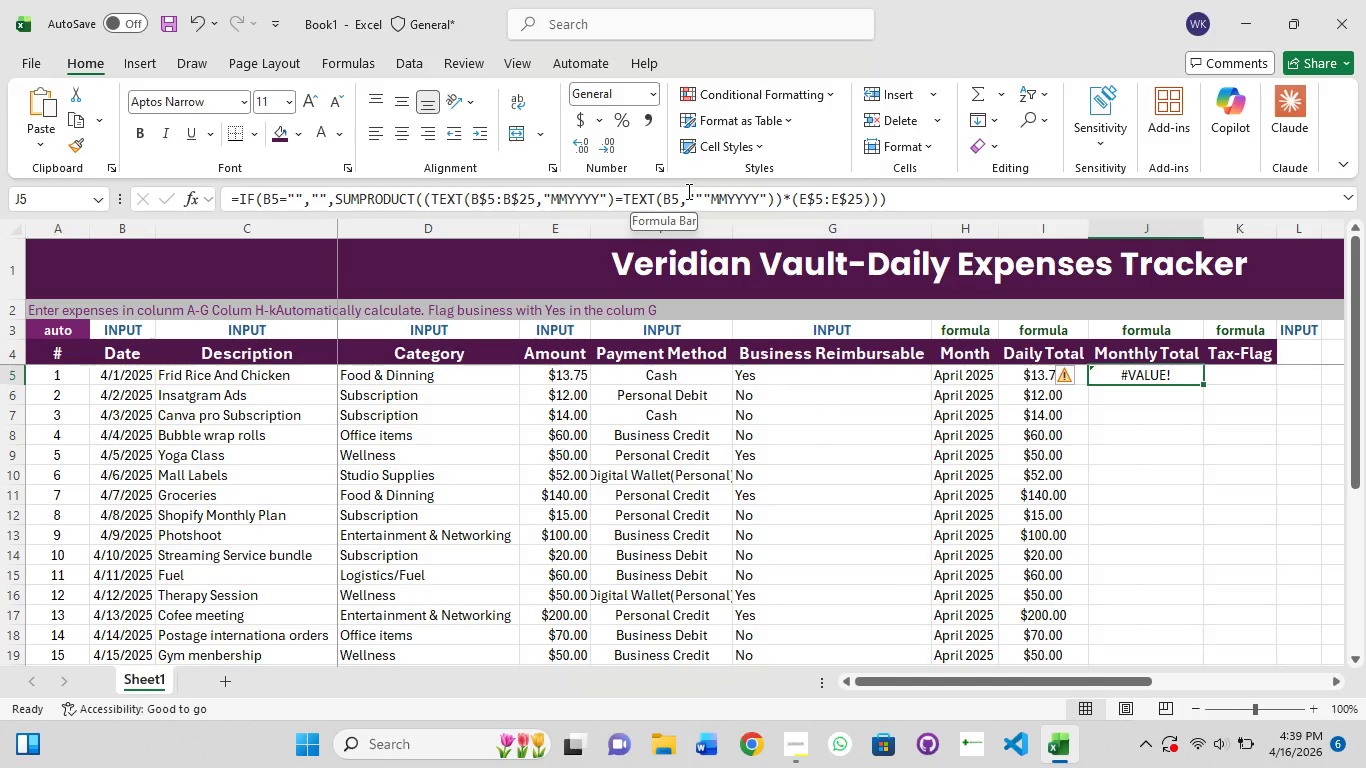 
left_click([700, 204])
 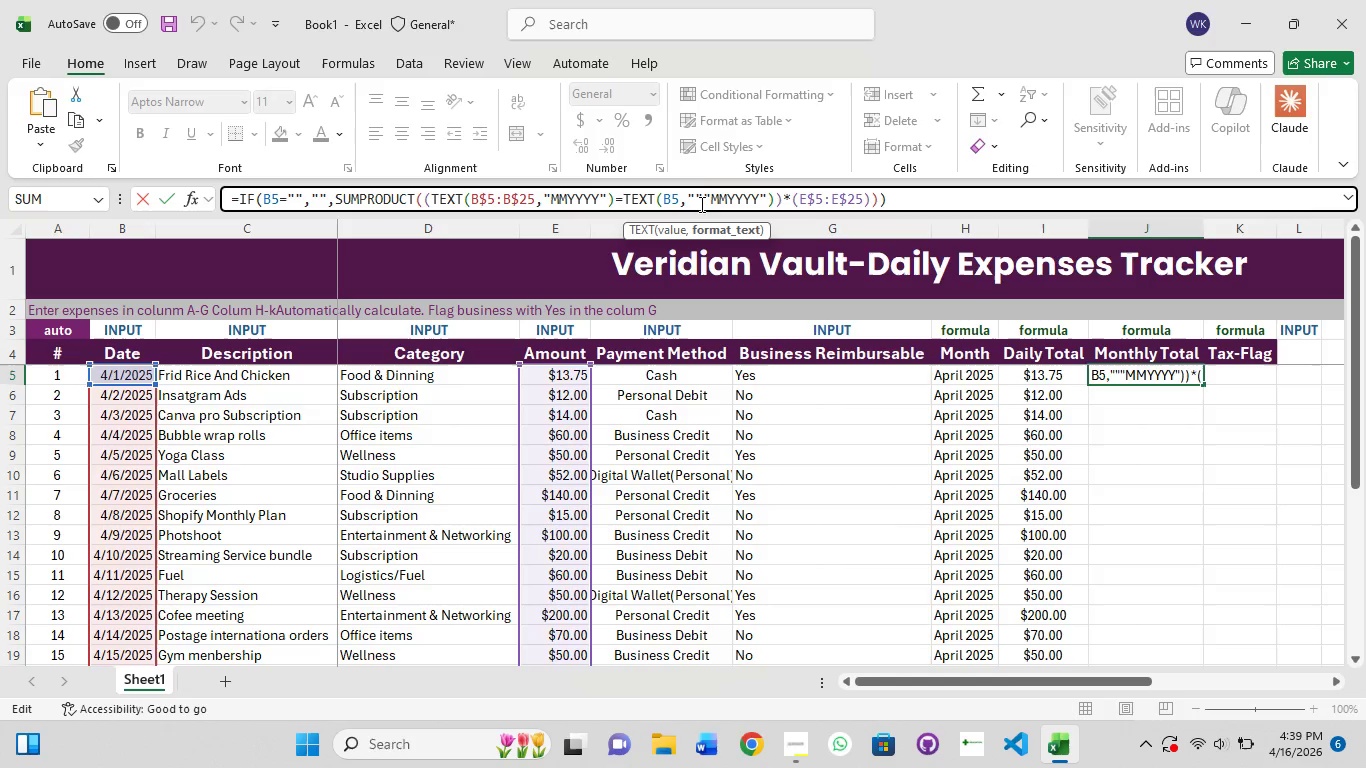 
wait(5.12)
 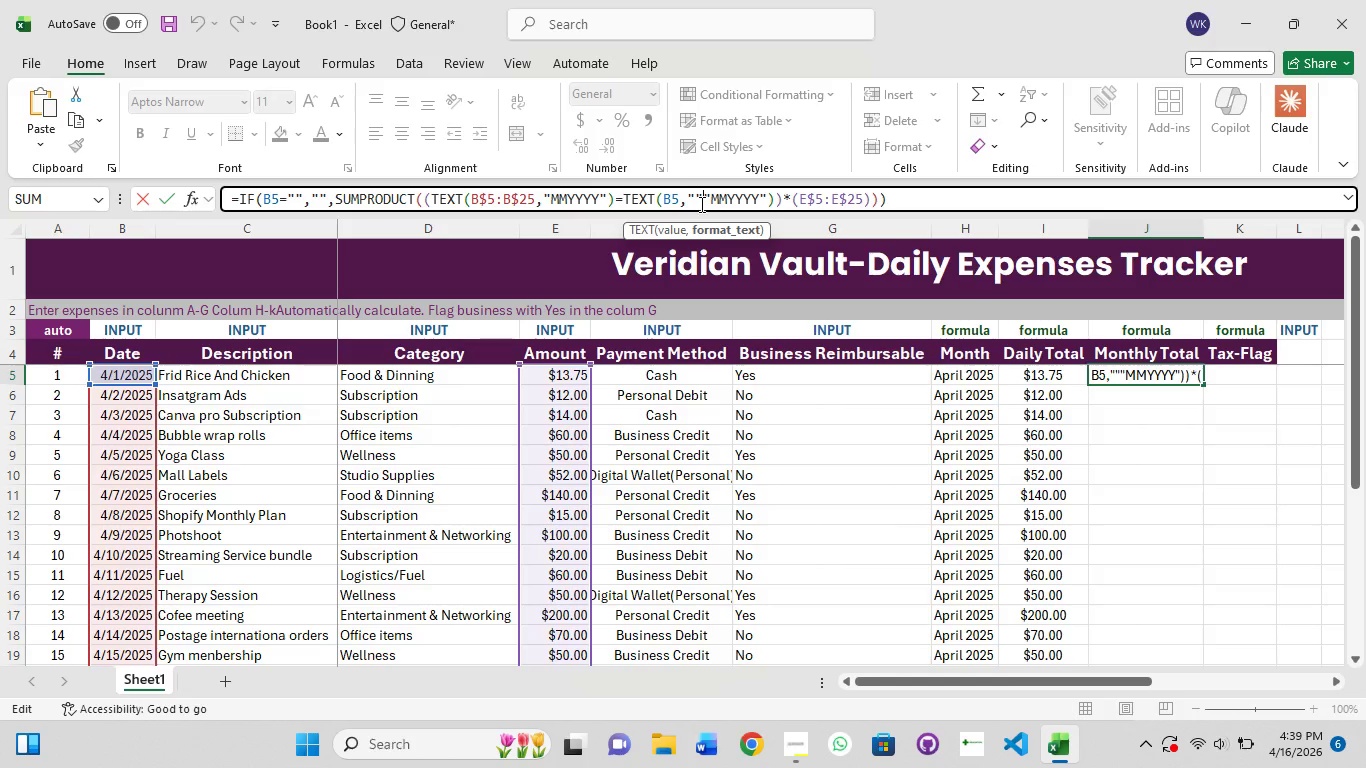 
key(Backspace)
 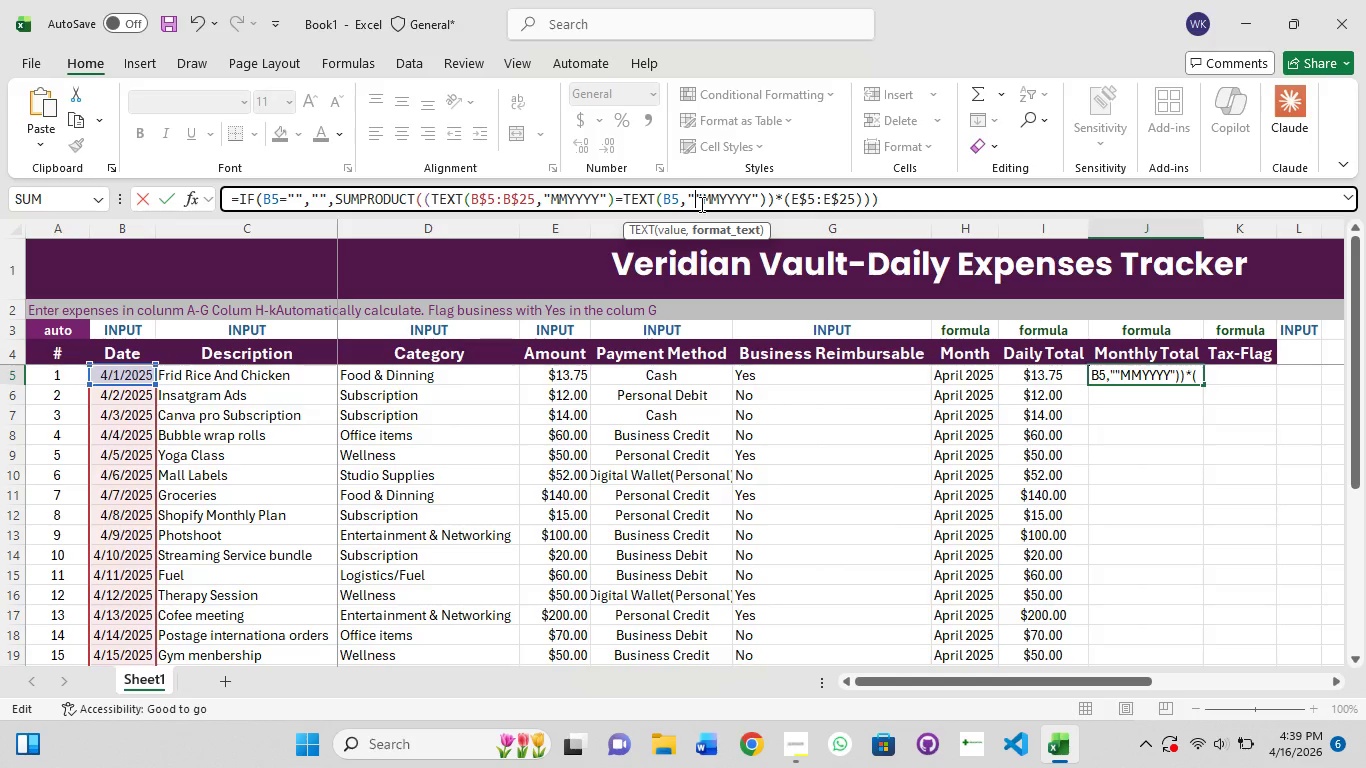 
key(Backspace)
 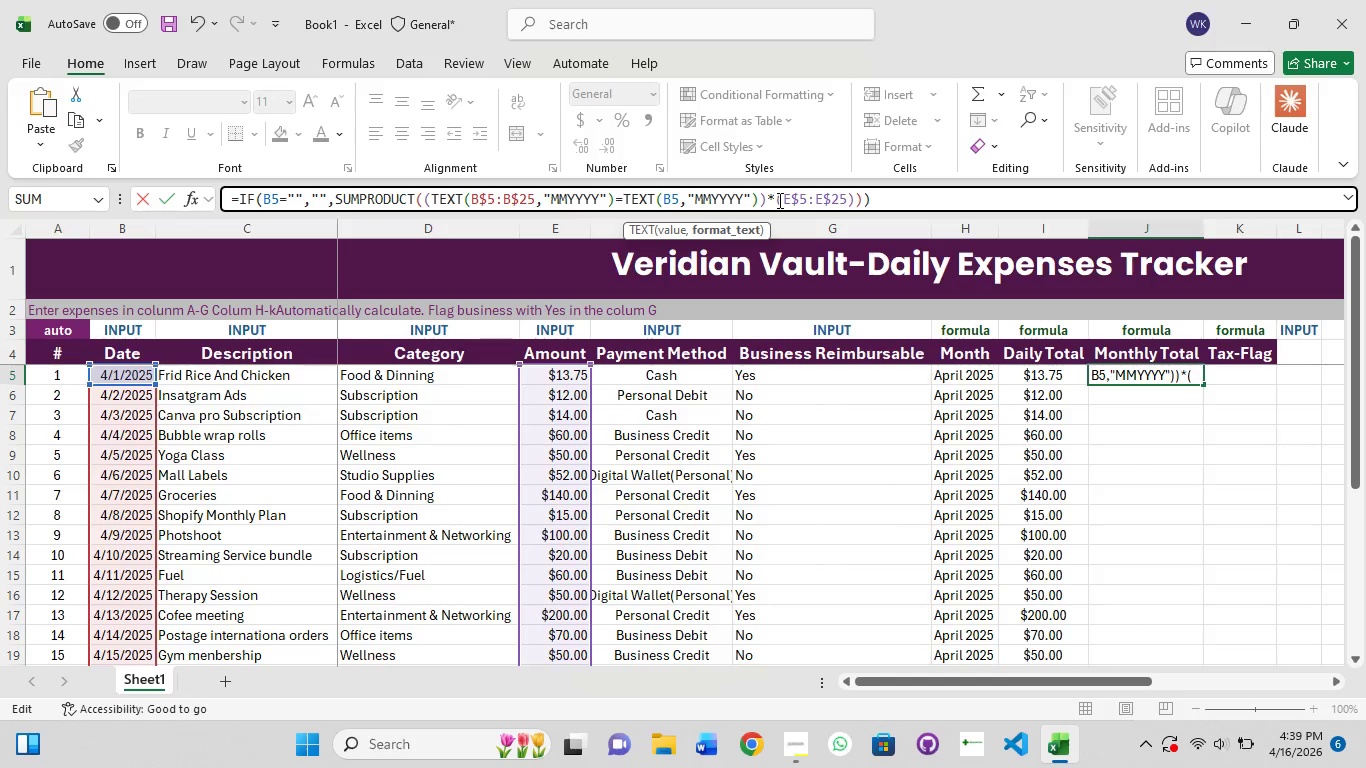 
key(Enter)
 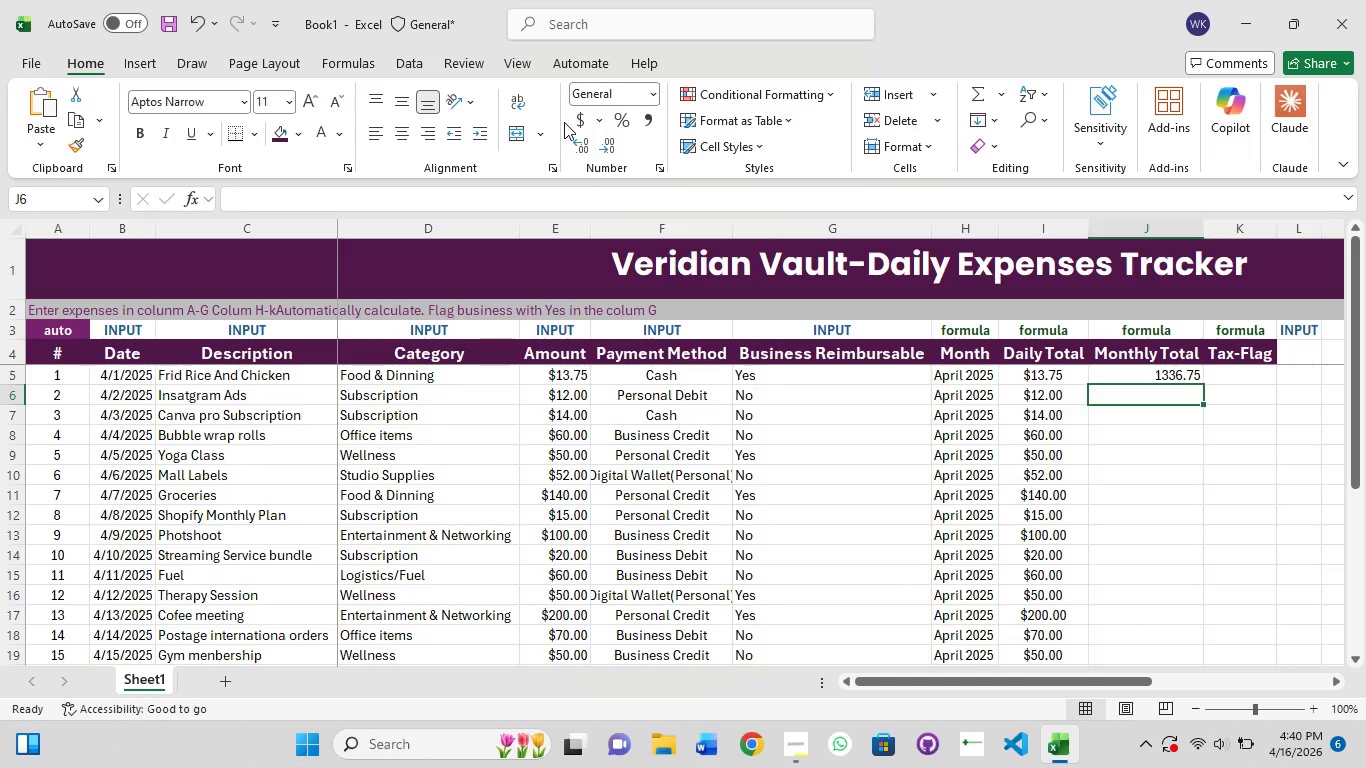 
wait(14.72)
 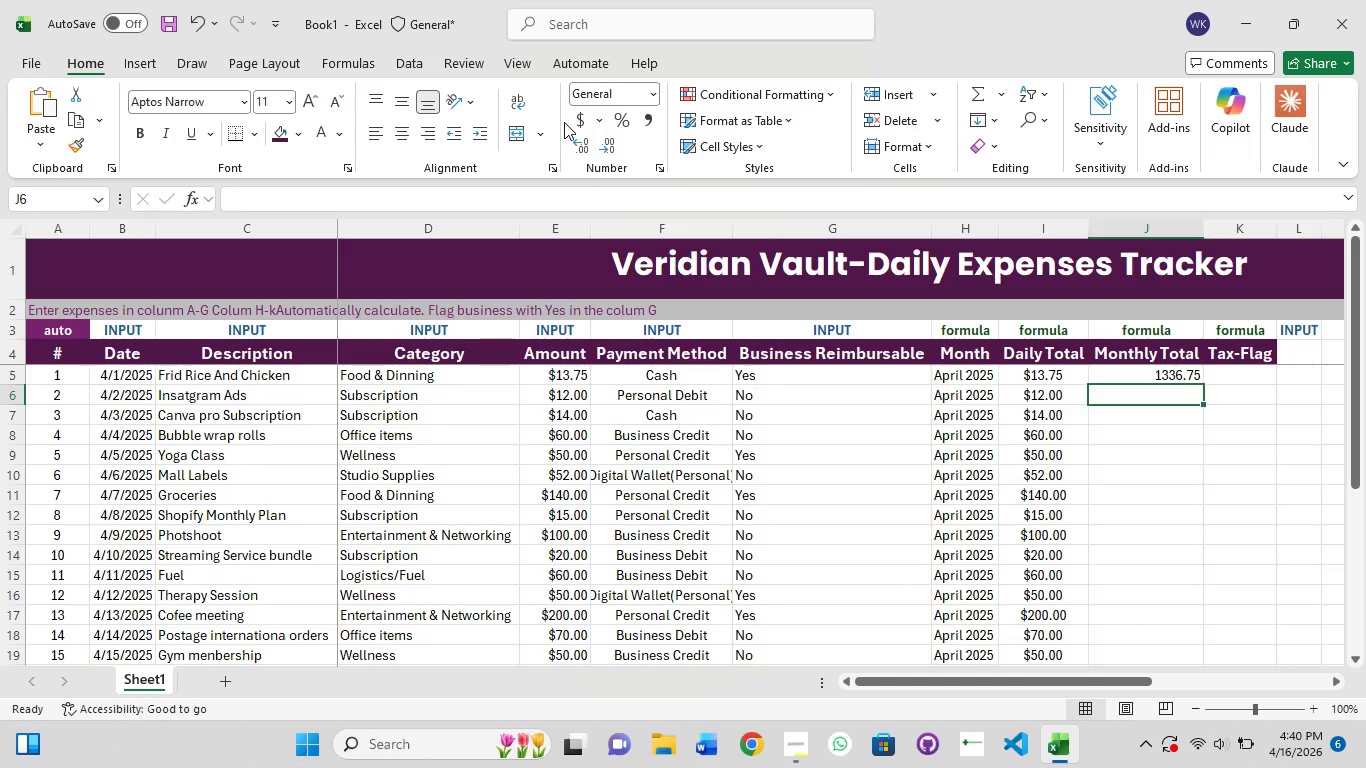 
left_click([1157, 375])
 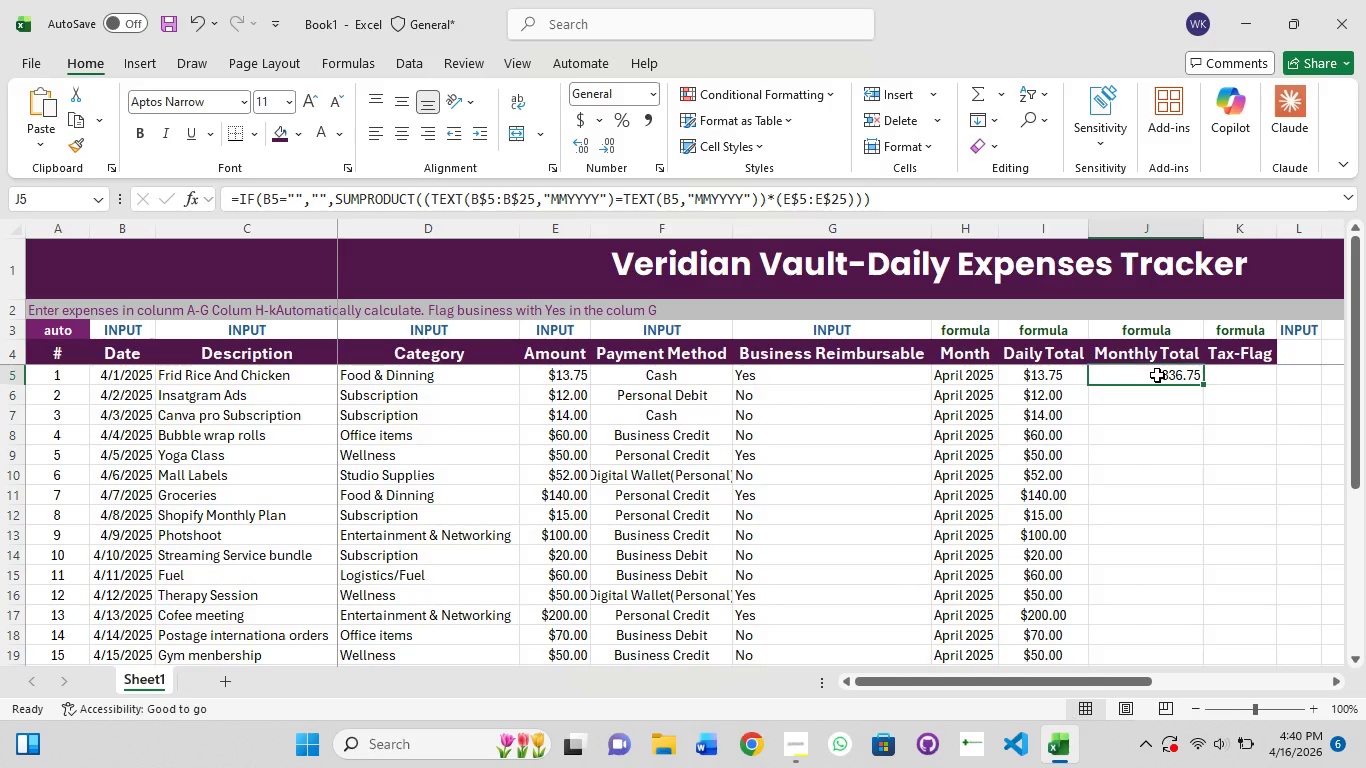 
wait(8.03)
 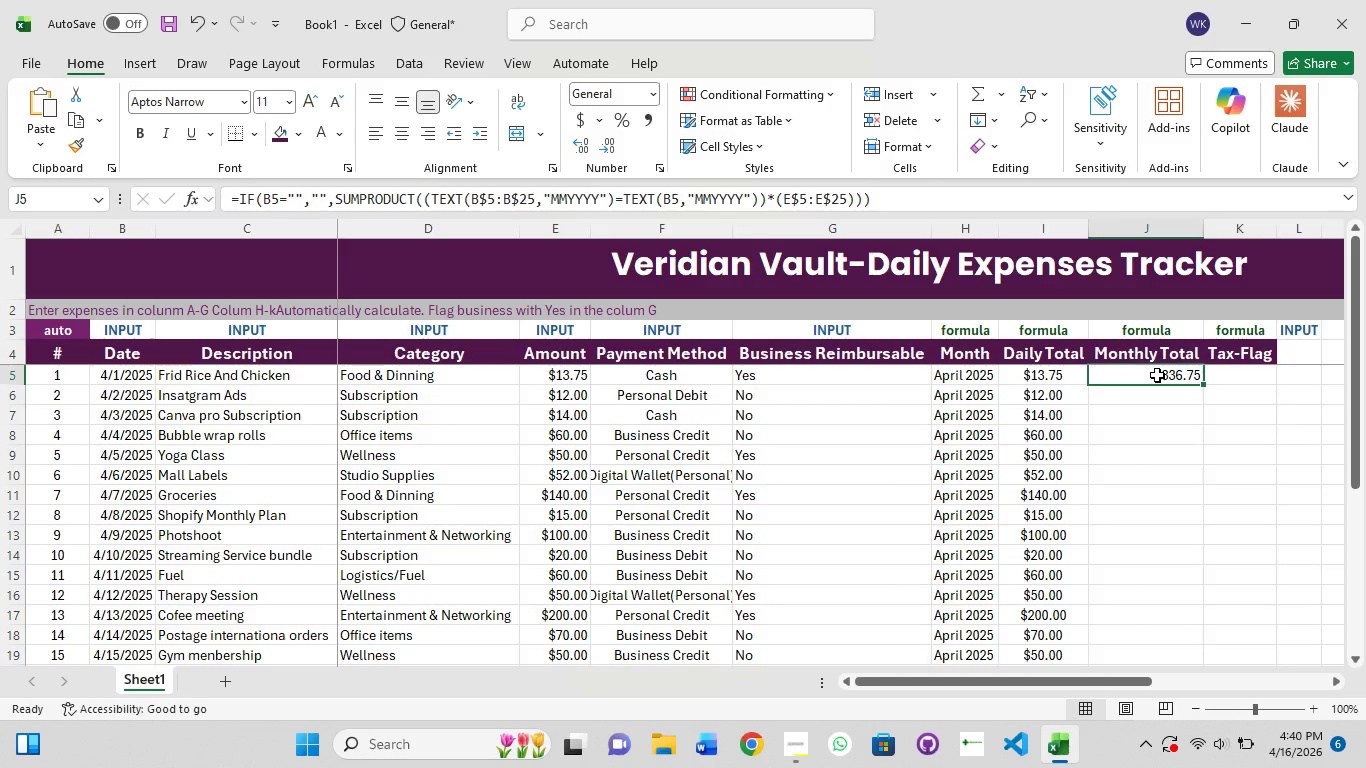 
left_click([664, 184])
 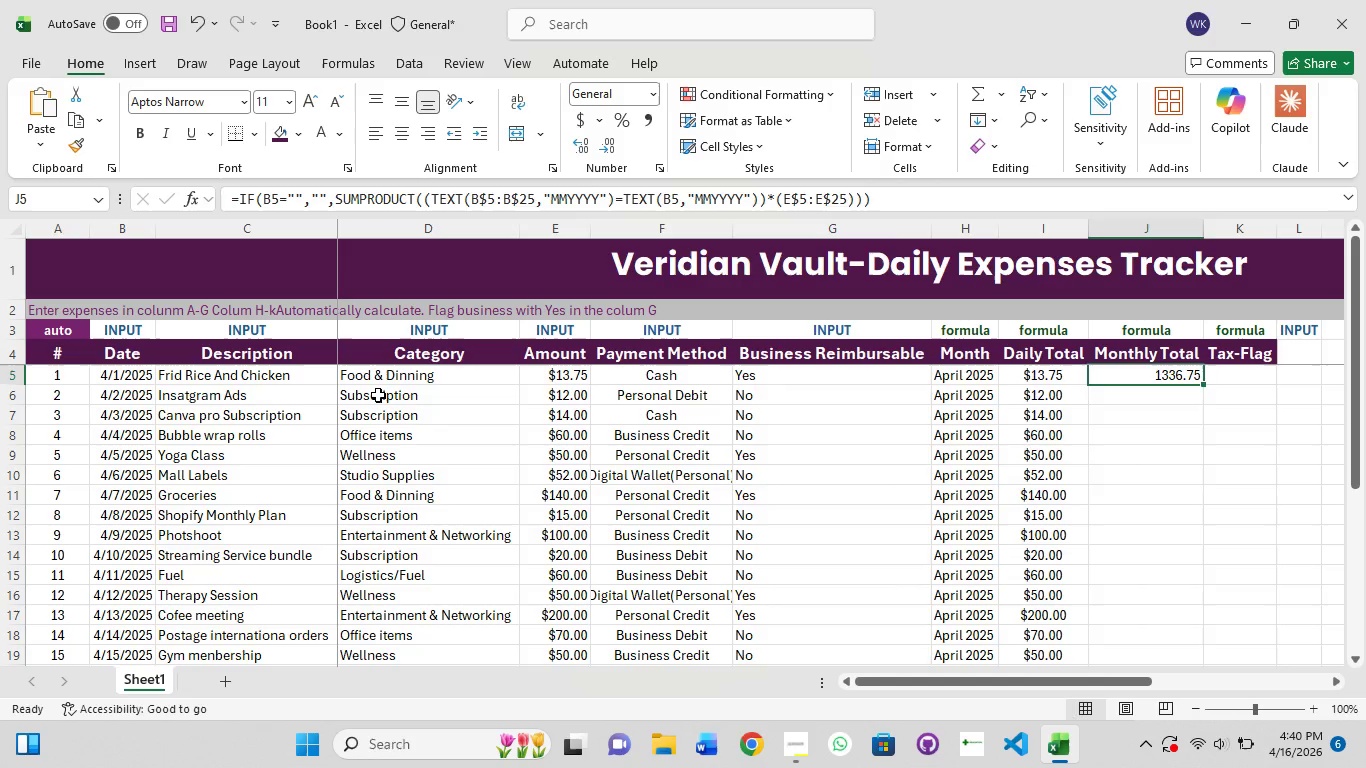 
scroll: coordinate [377, 394], scroll_direction: down, amount: 10.0
 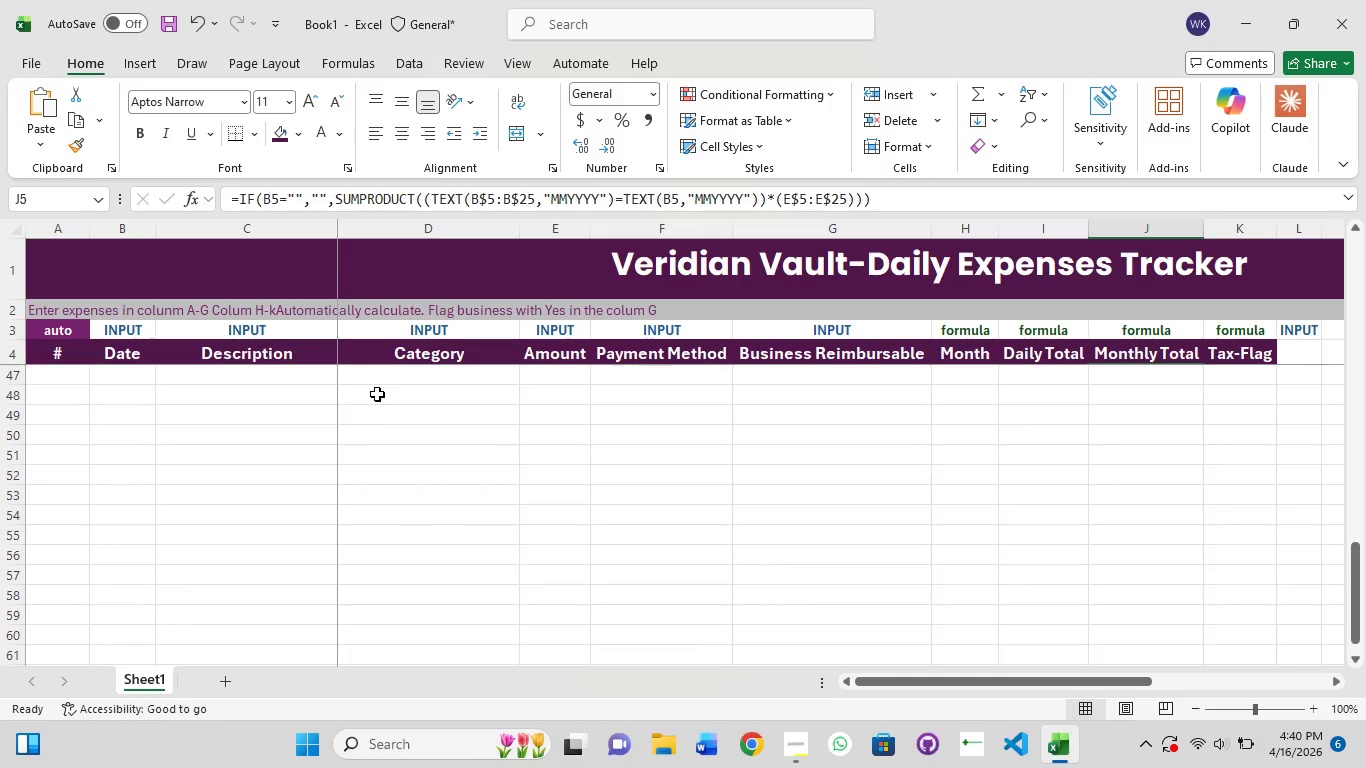 
scroll: coordinate [377, 394], scroll_direction: up, amount: 16.0
 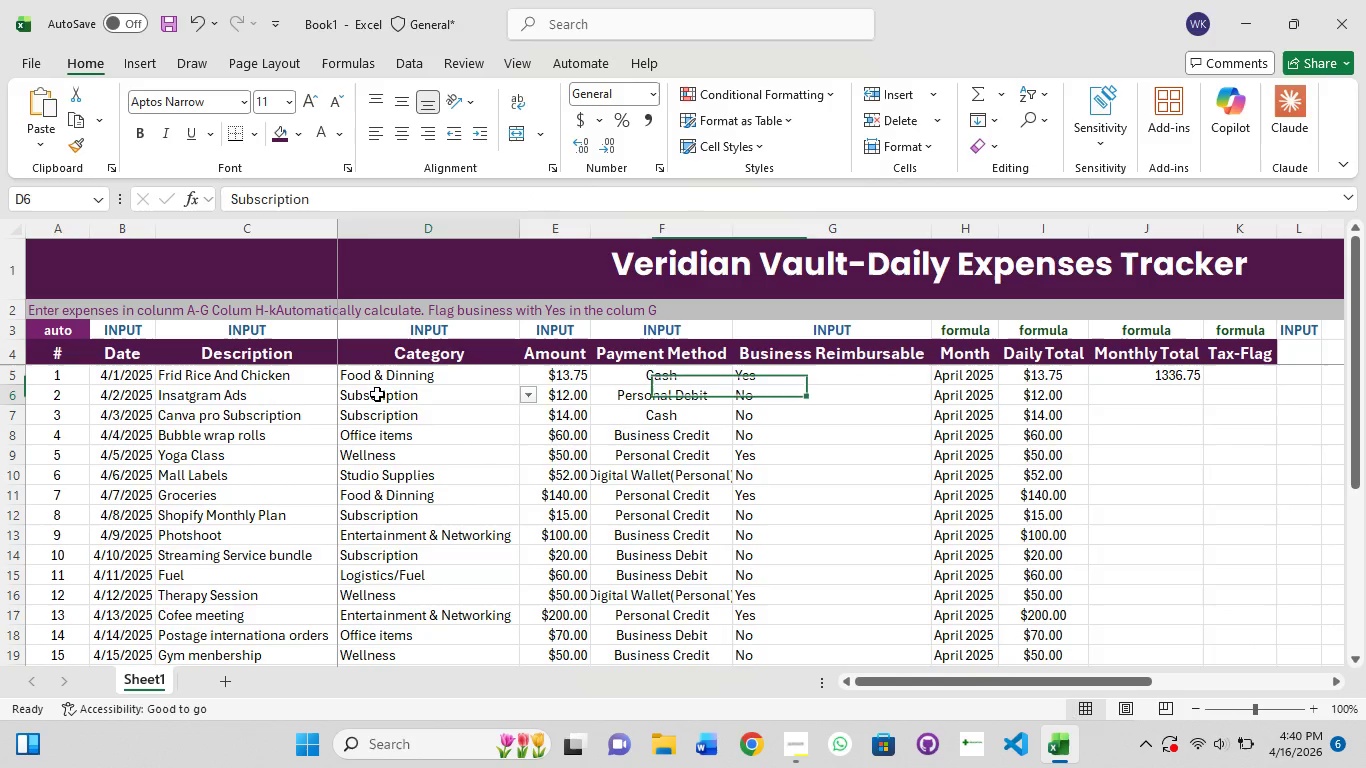 
left_click([377, 394])
 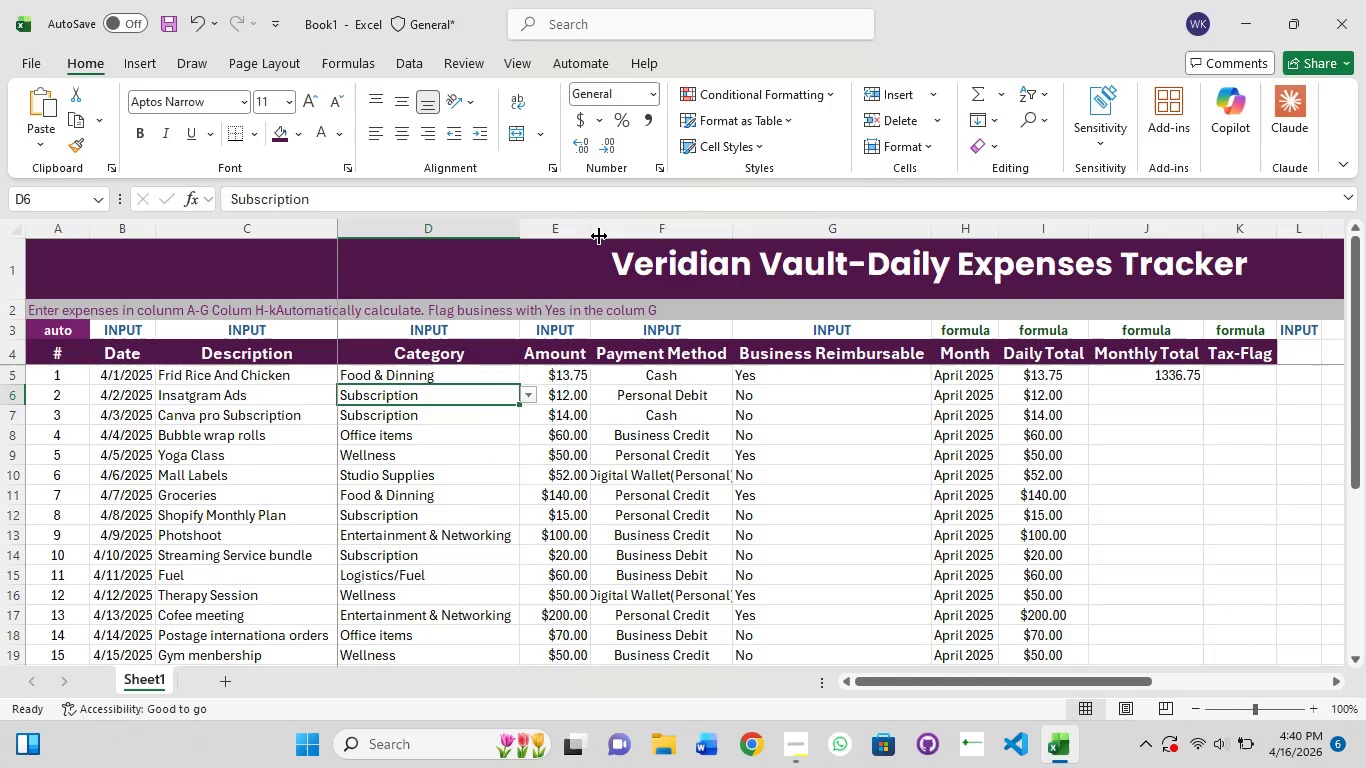 
left_click([567, 224])
 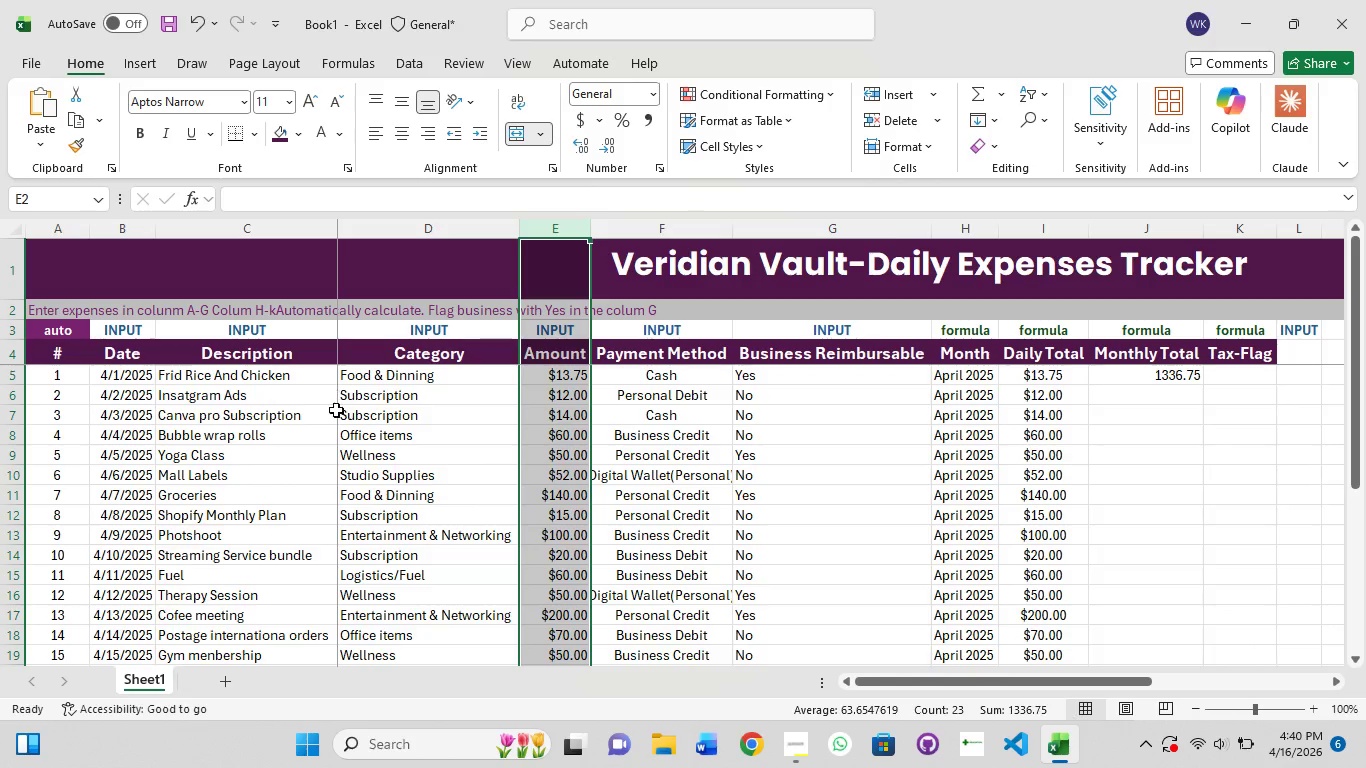 
left_click([338, 416])
 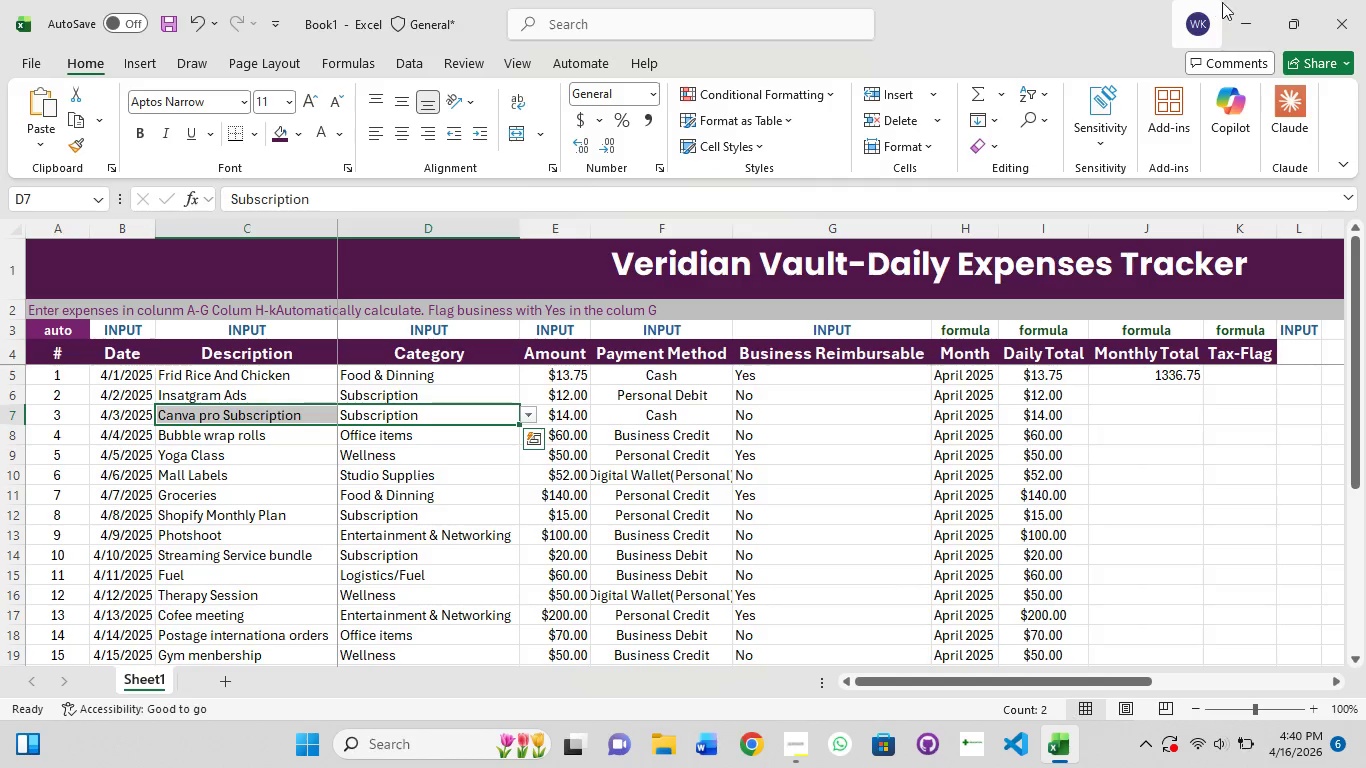 
left_click([1240, 11])
 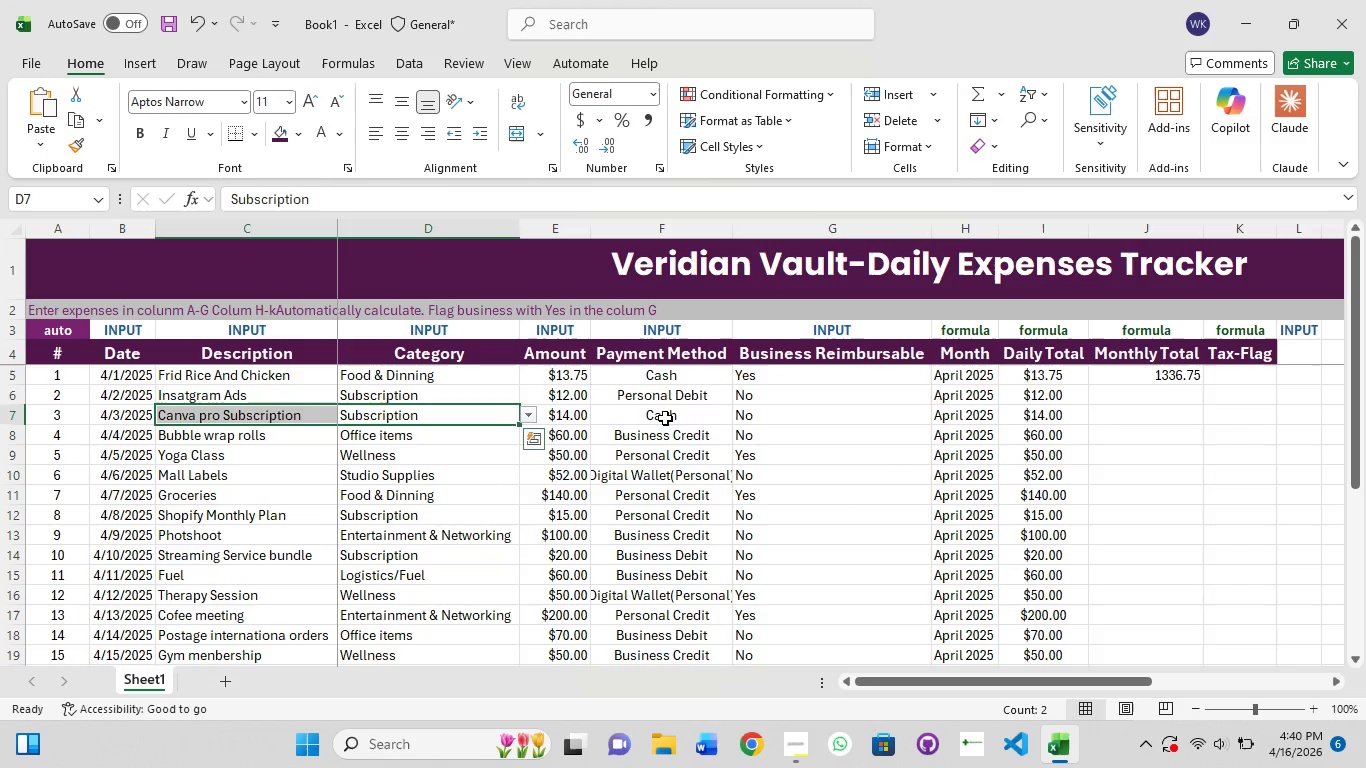 
left_click([1189, 380])
 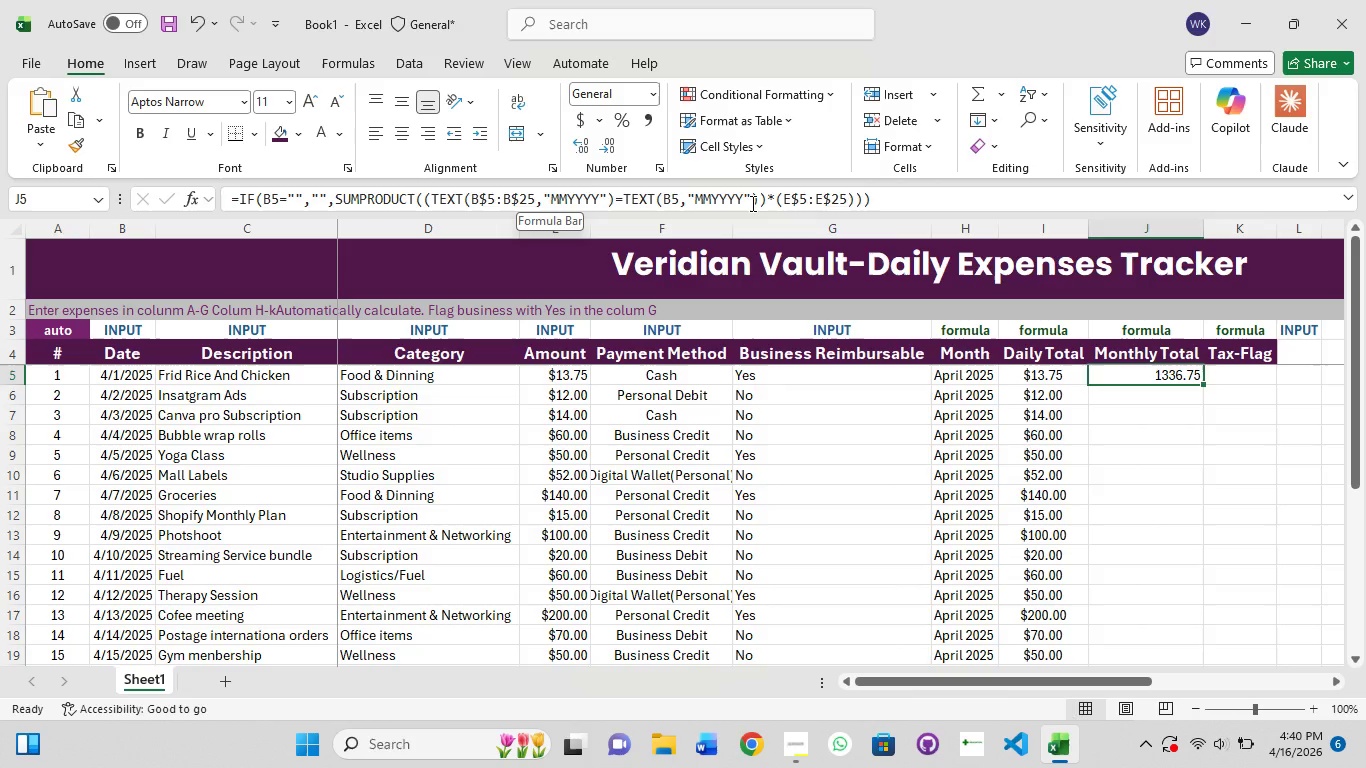 
wait(17.16)
 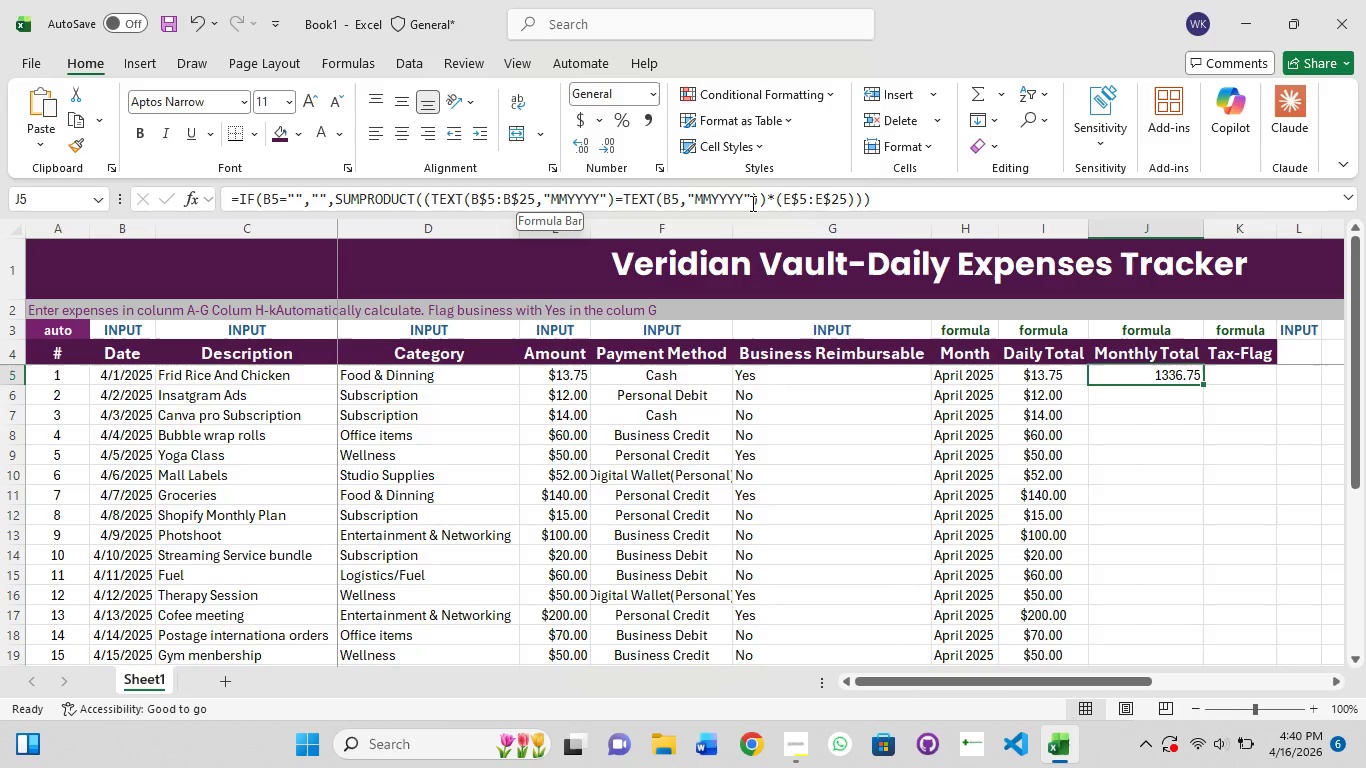 
scroll: coordinate [1212, 342], scroll_direction: down, amount: 2.0
 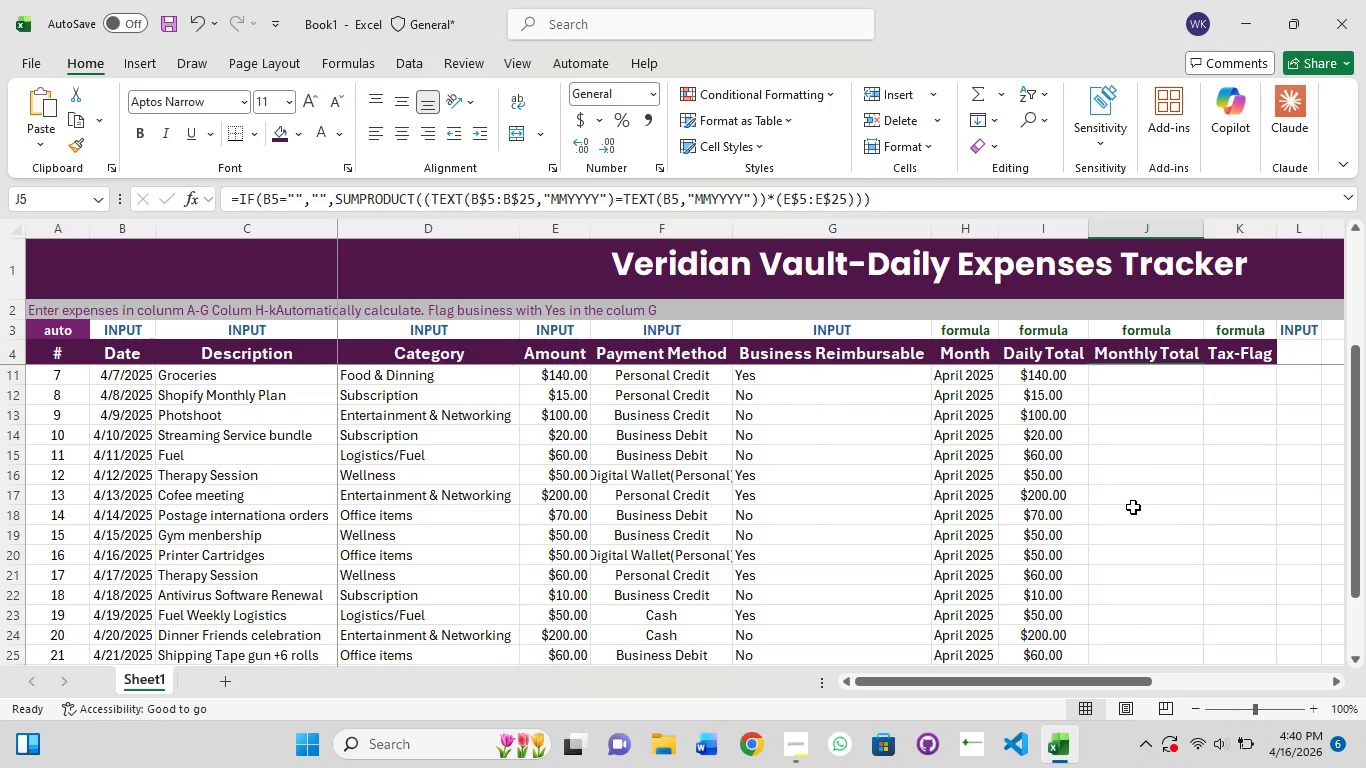 
scroll: coordinate [1128, 490], scroll_direction: up, amount: 4.0
 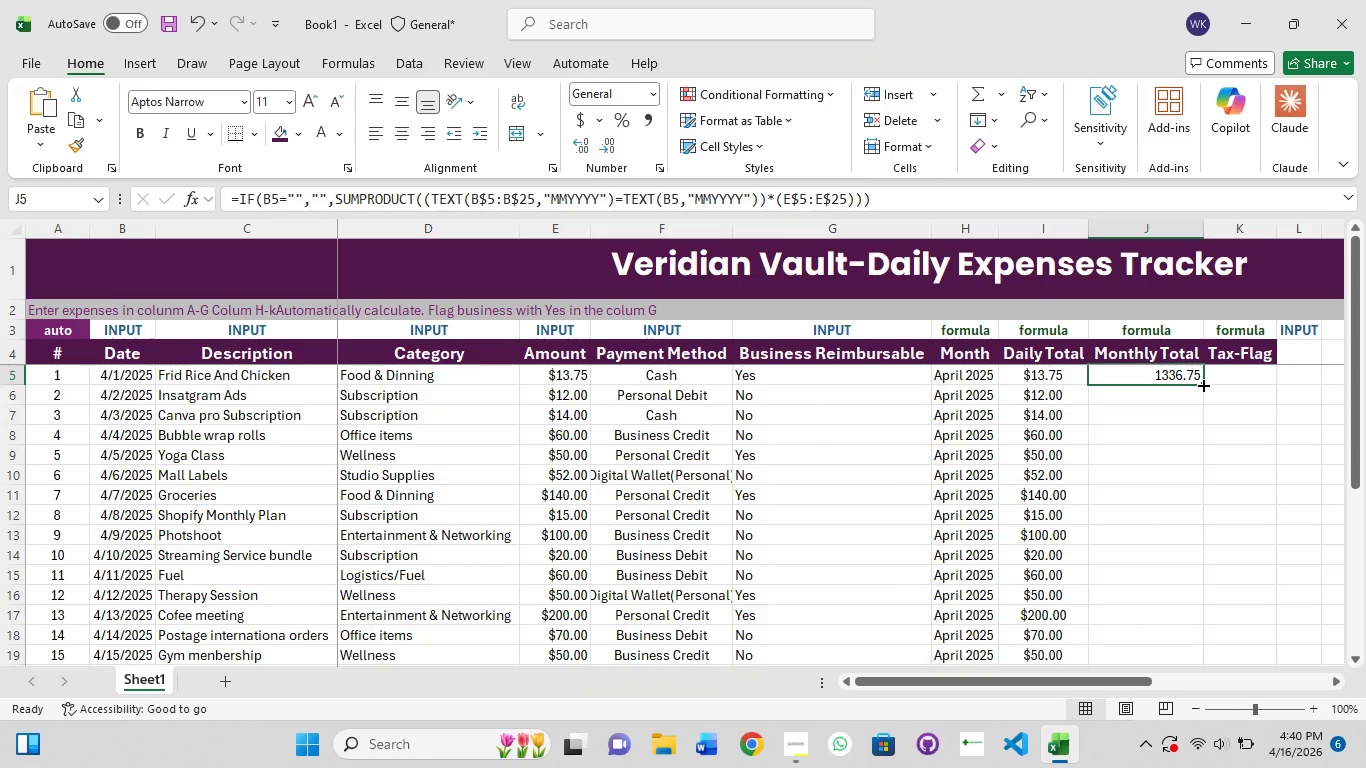 
left_click_drag(start_coordinate=[1202, 384], to_coordinate=[1171, 663])
 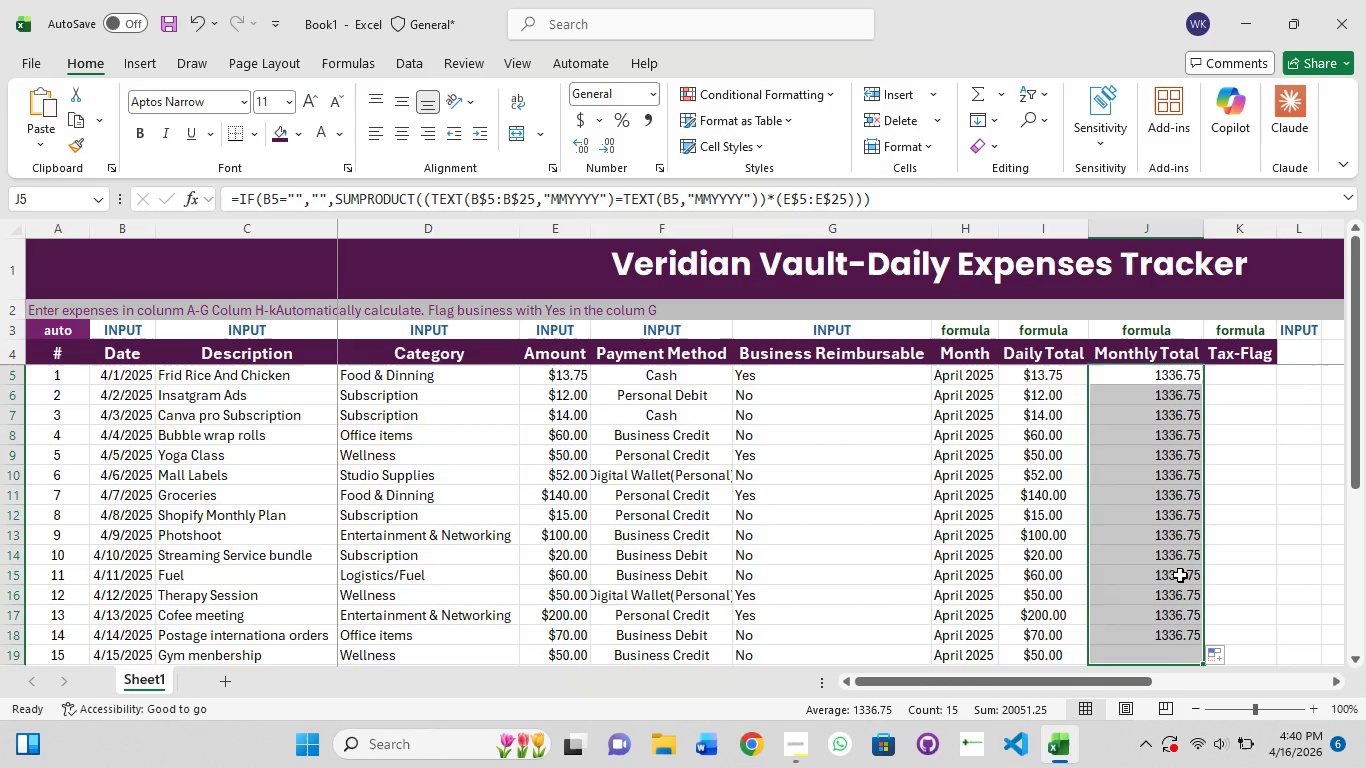 
scroll: coordinate [1180, 575], scroll_direction: down, amount: 1.0
 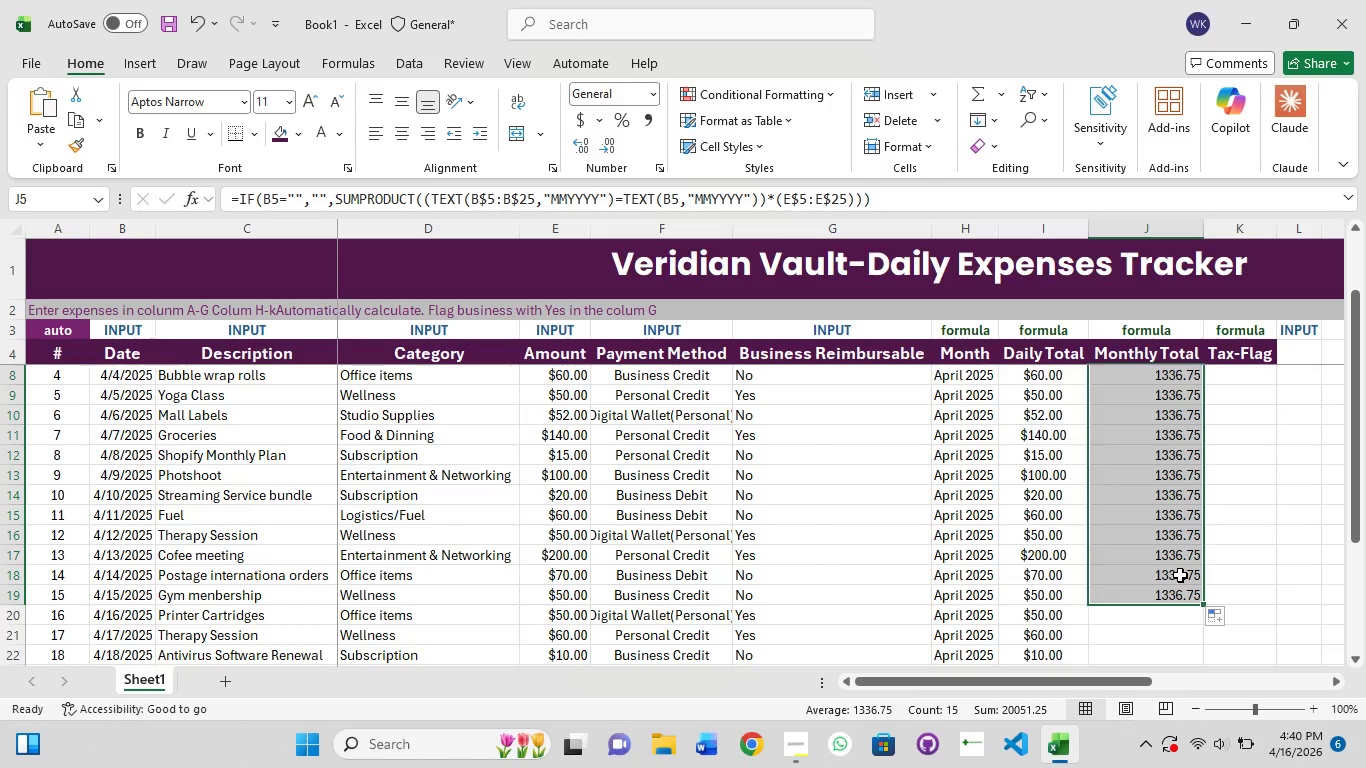 
scroll: coordinate [1180, 575], scroll_direction: up, amount: 5.0
 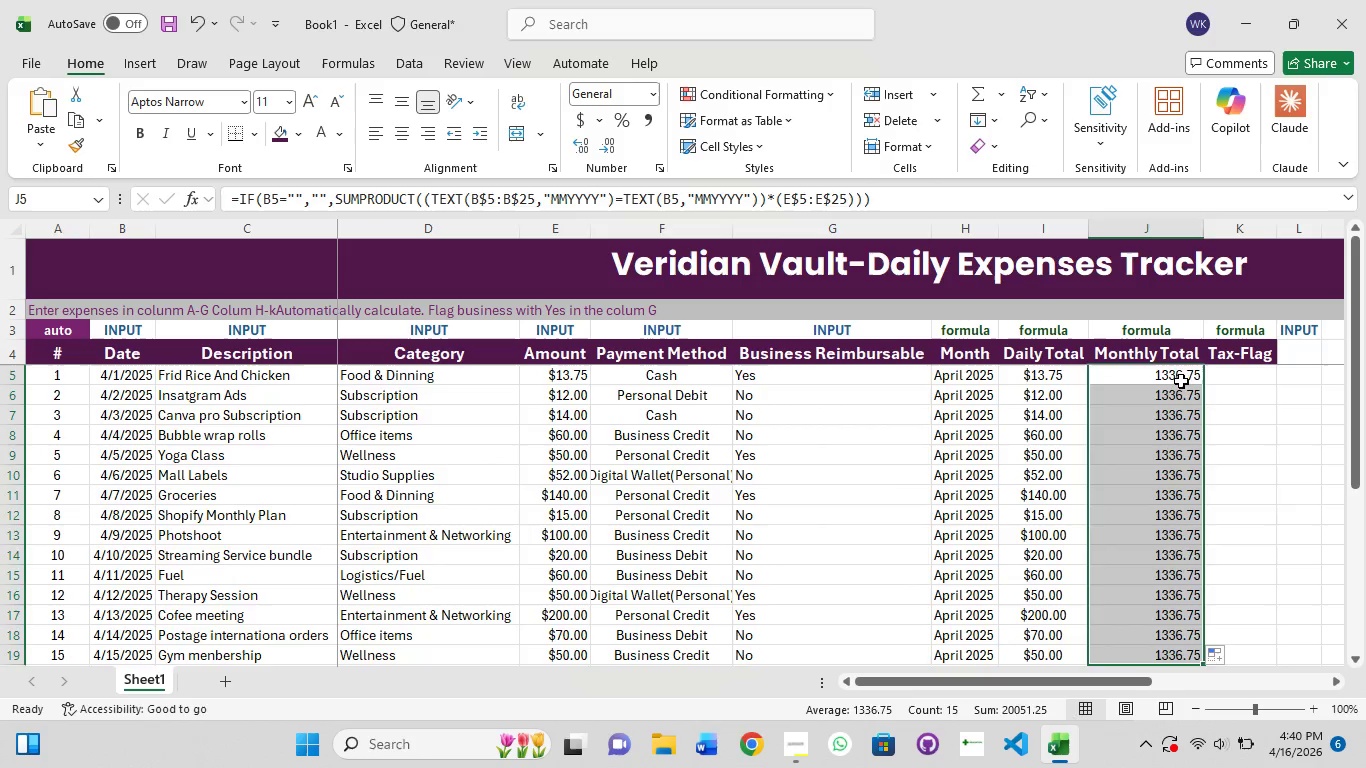 
left_click([1181, 378])
 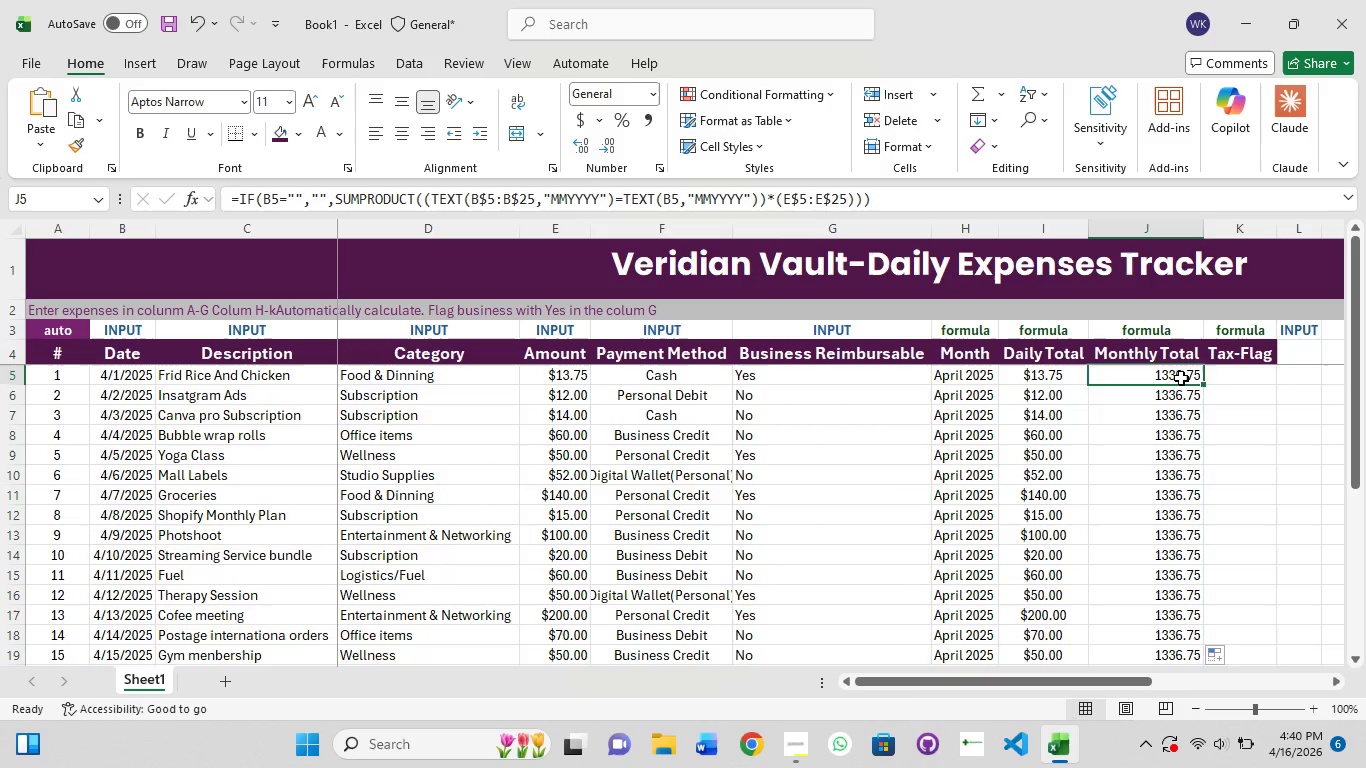 
key(Control+Z)
 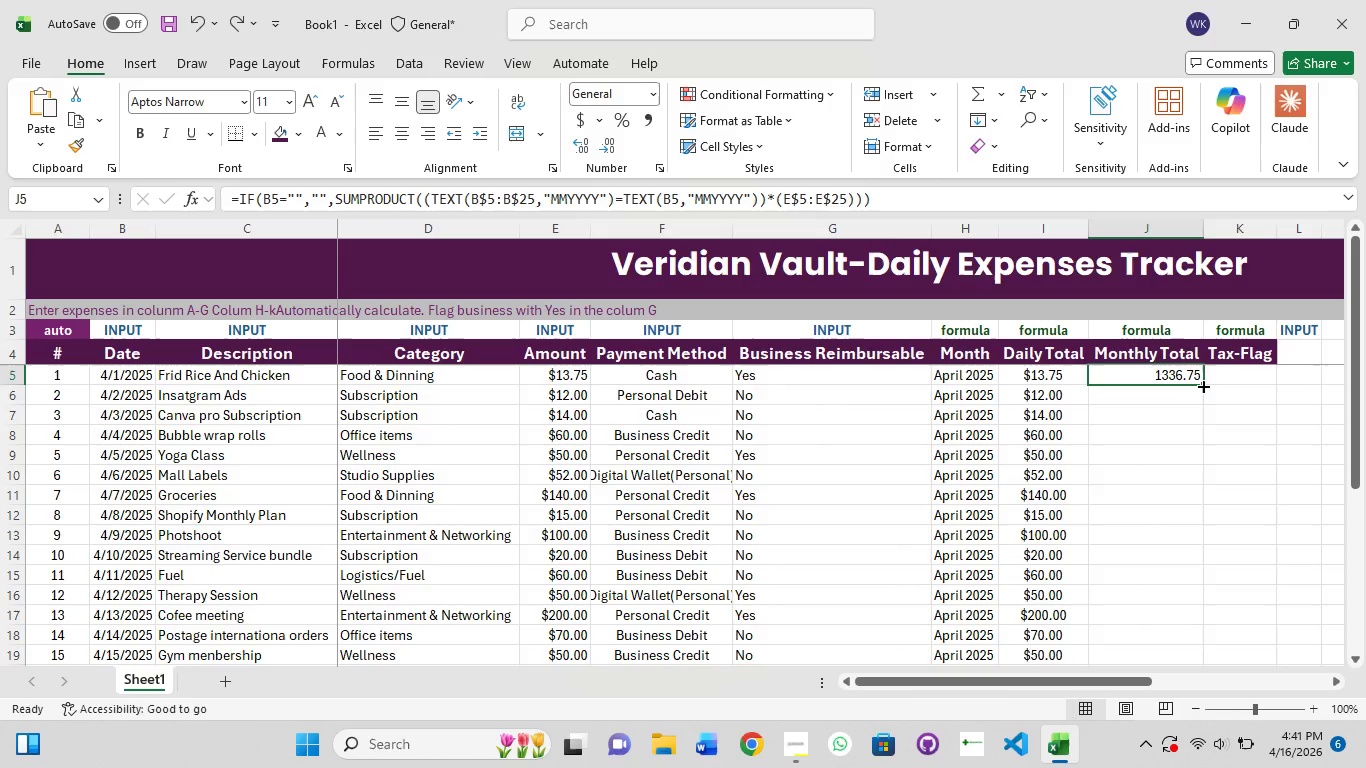 
left_click_drag(start_coordinate=[1202, 385], to_coordinate=[1202, 405])
 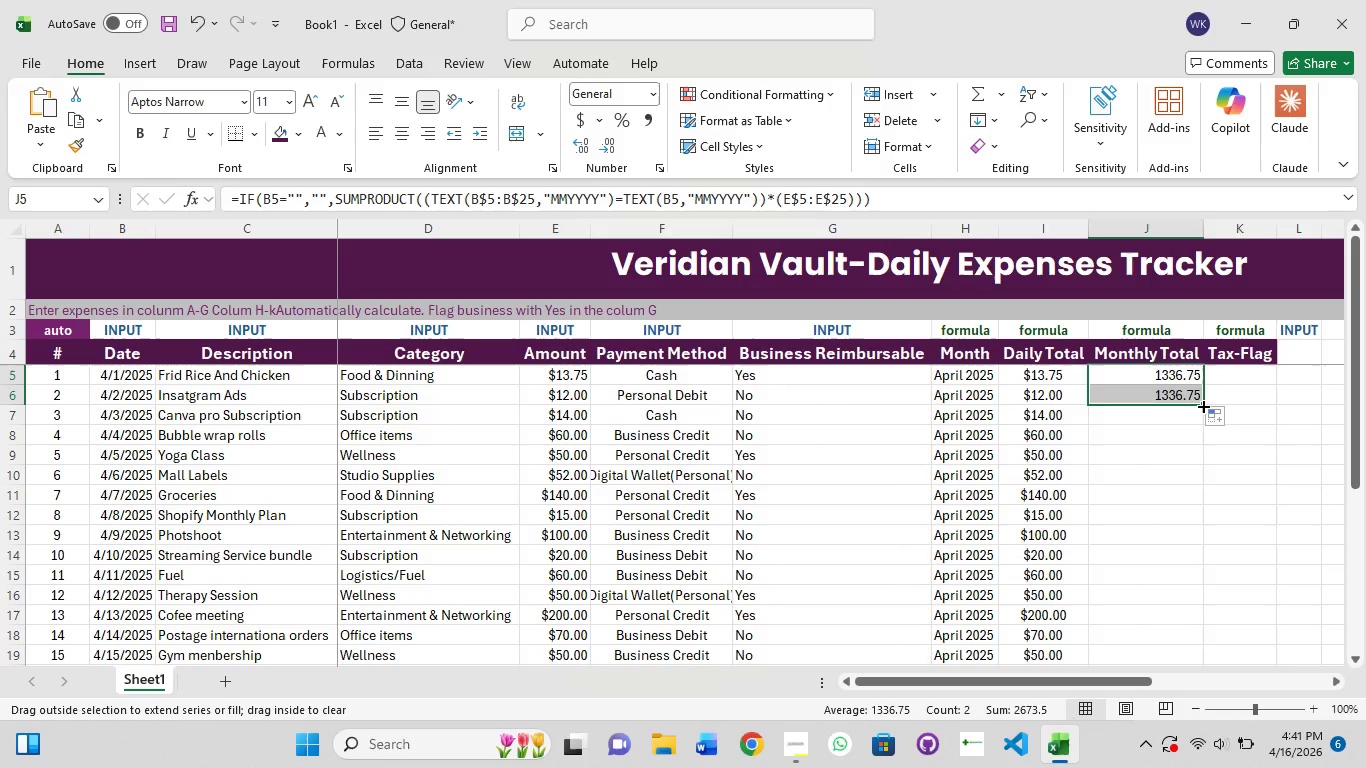 
left_click([1202, 405])
 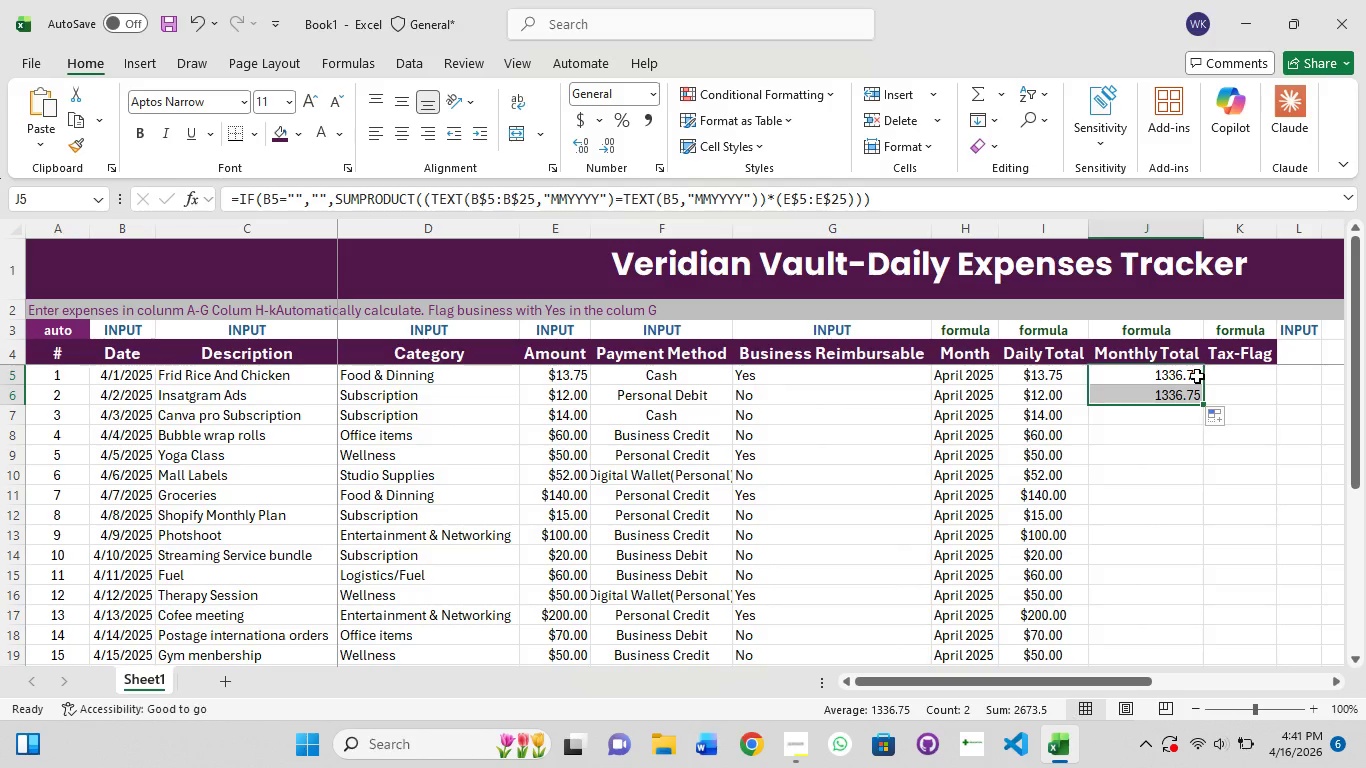 
left_click([1196, 375])
 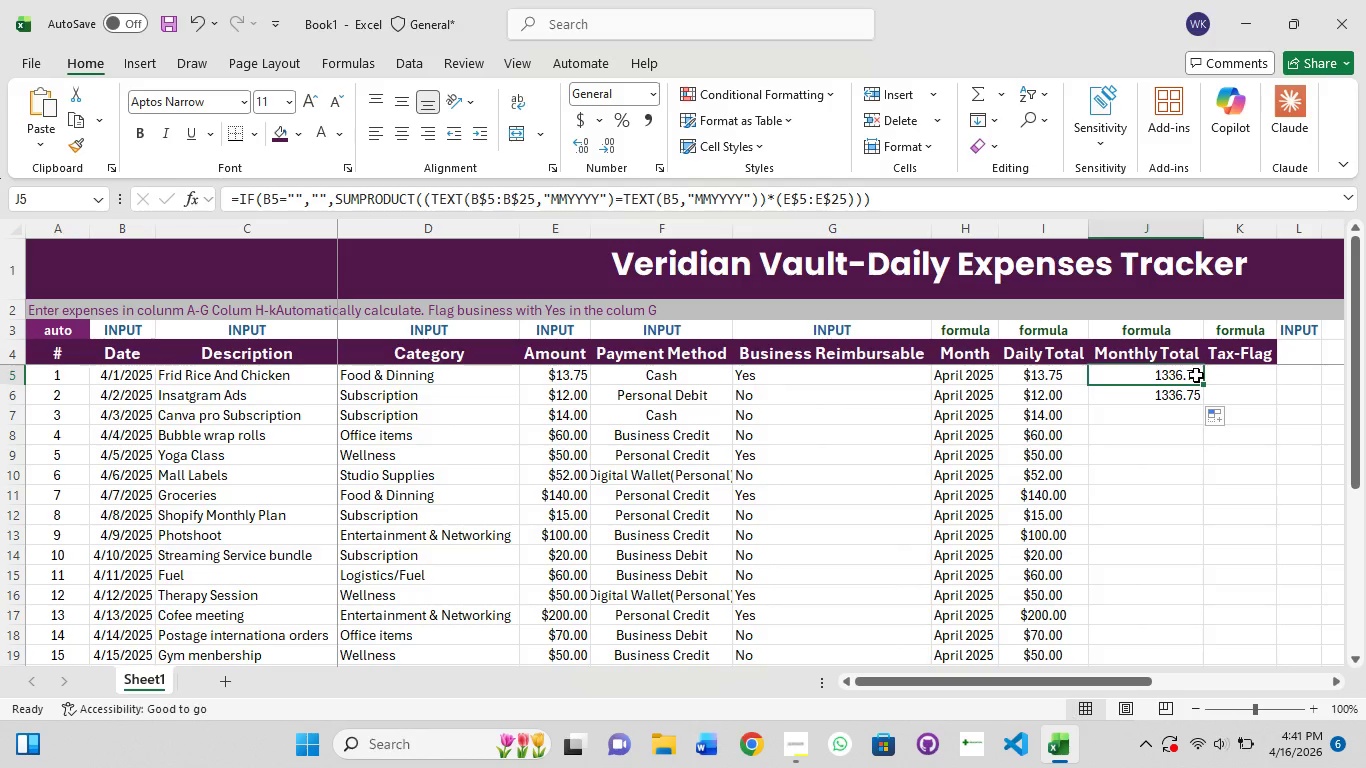 
left_click([1196, 375])
 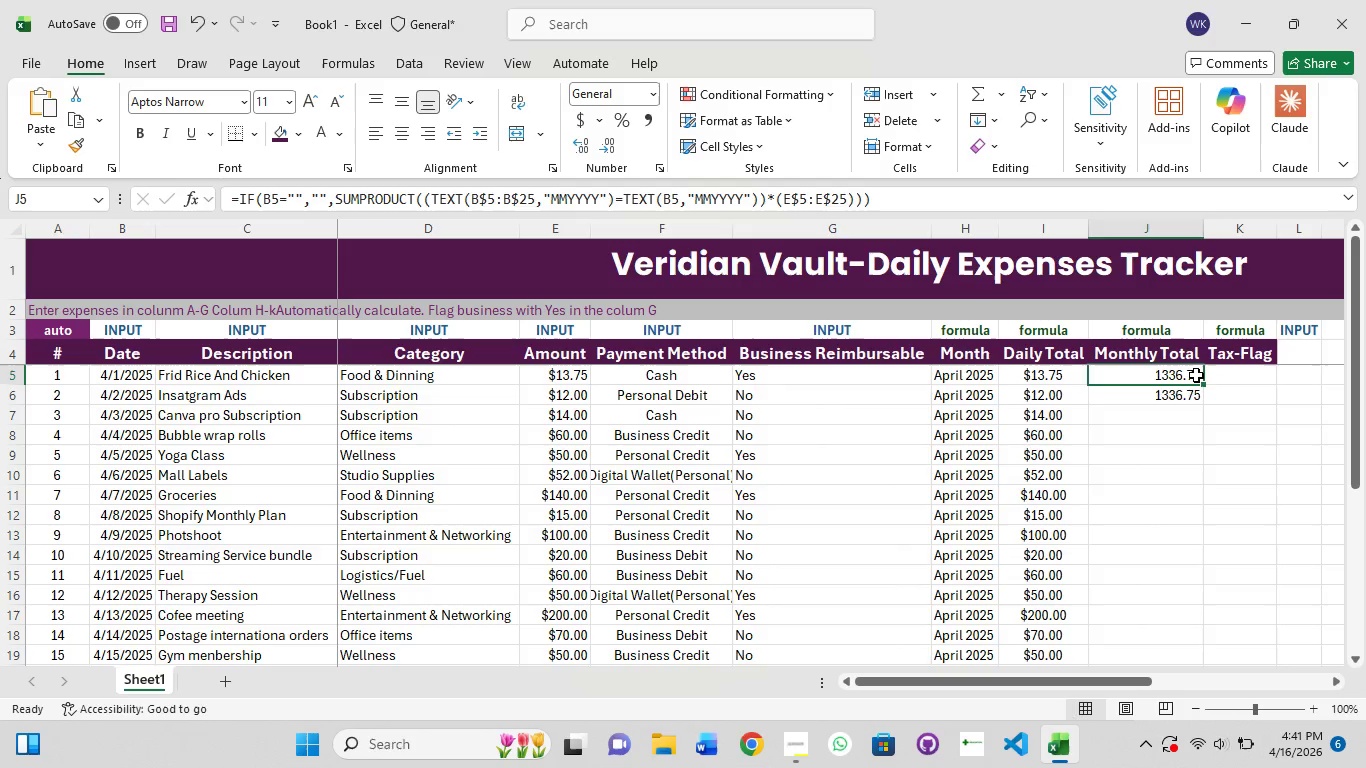 
key(Control+Z)
 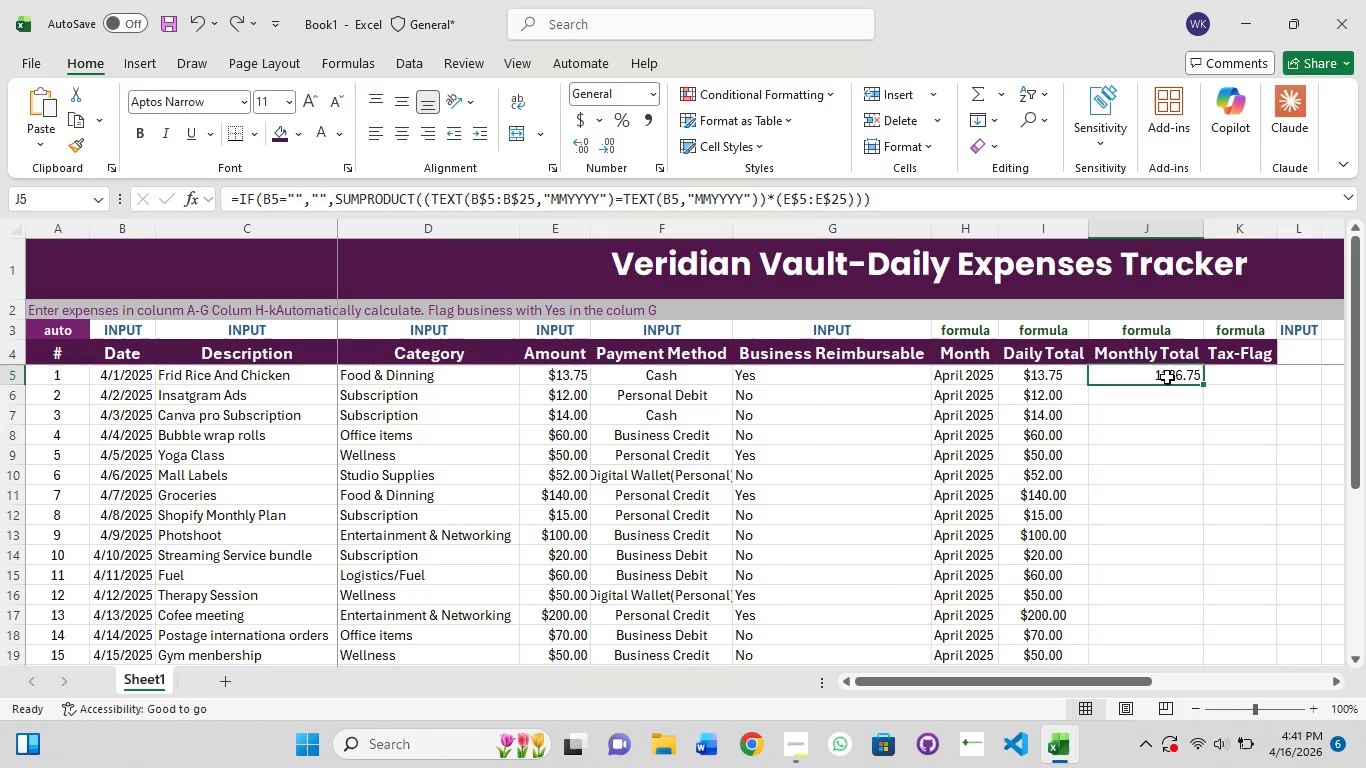 
left_click([1167, 377])
 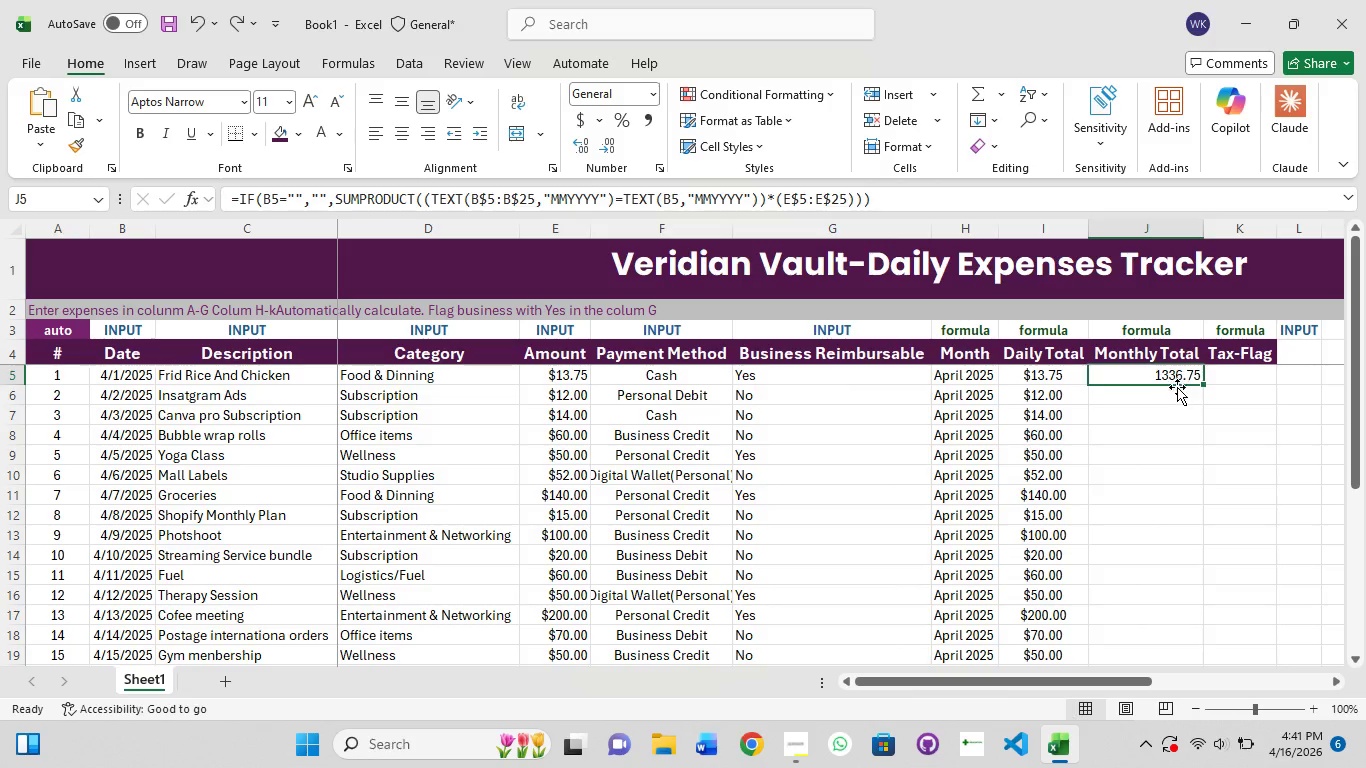 
wait(5.72)
 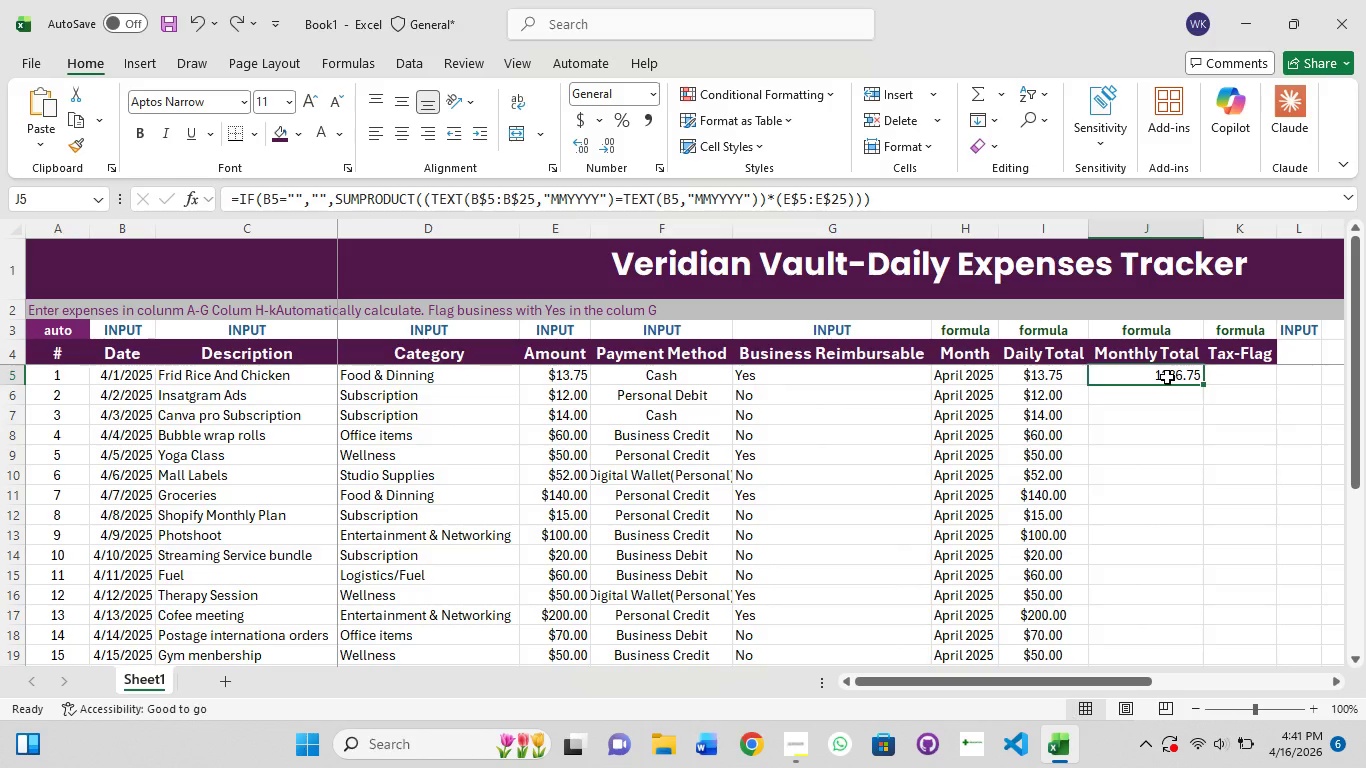 
left_click_drag(start_coordinate=[1202, 386], to_coordinate=[1203, 398])
 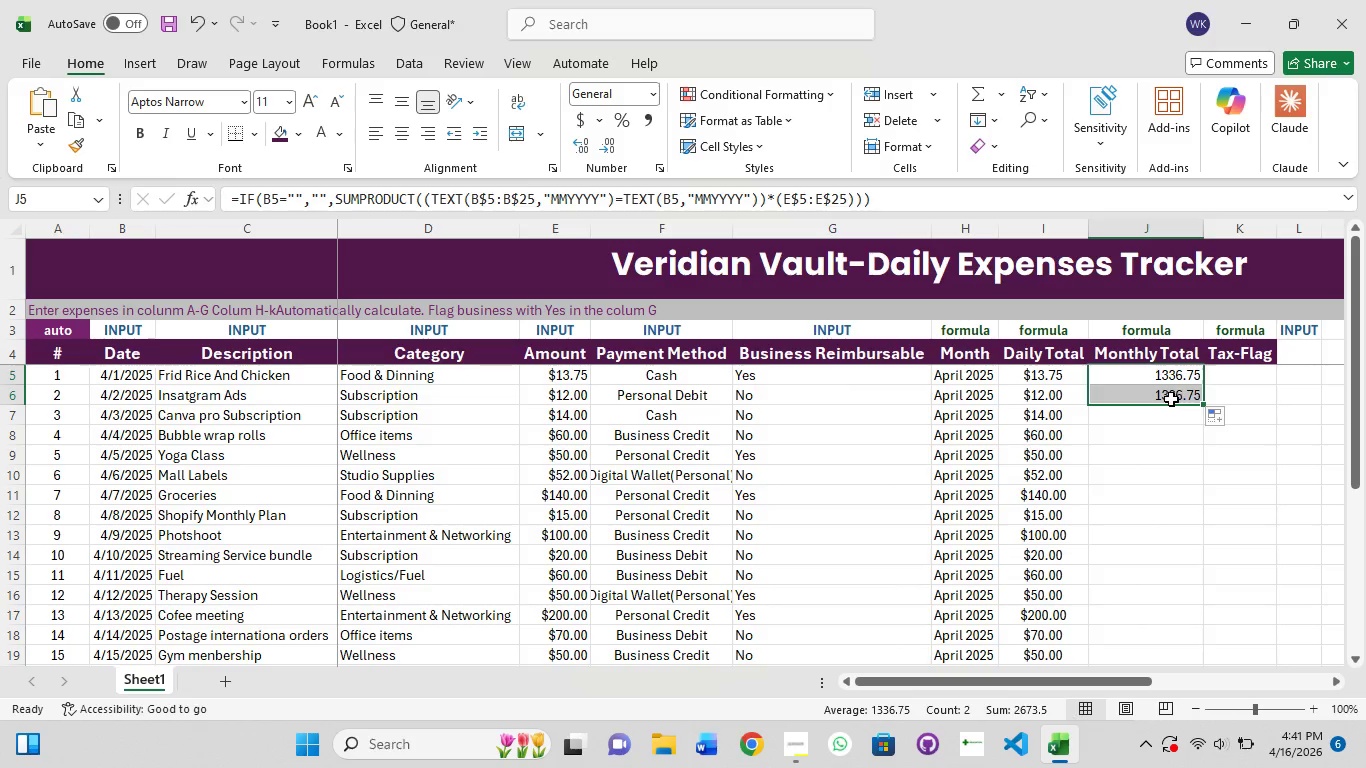 
left_click([1166, 398])
 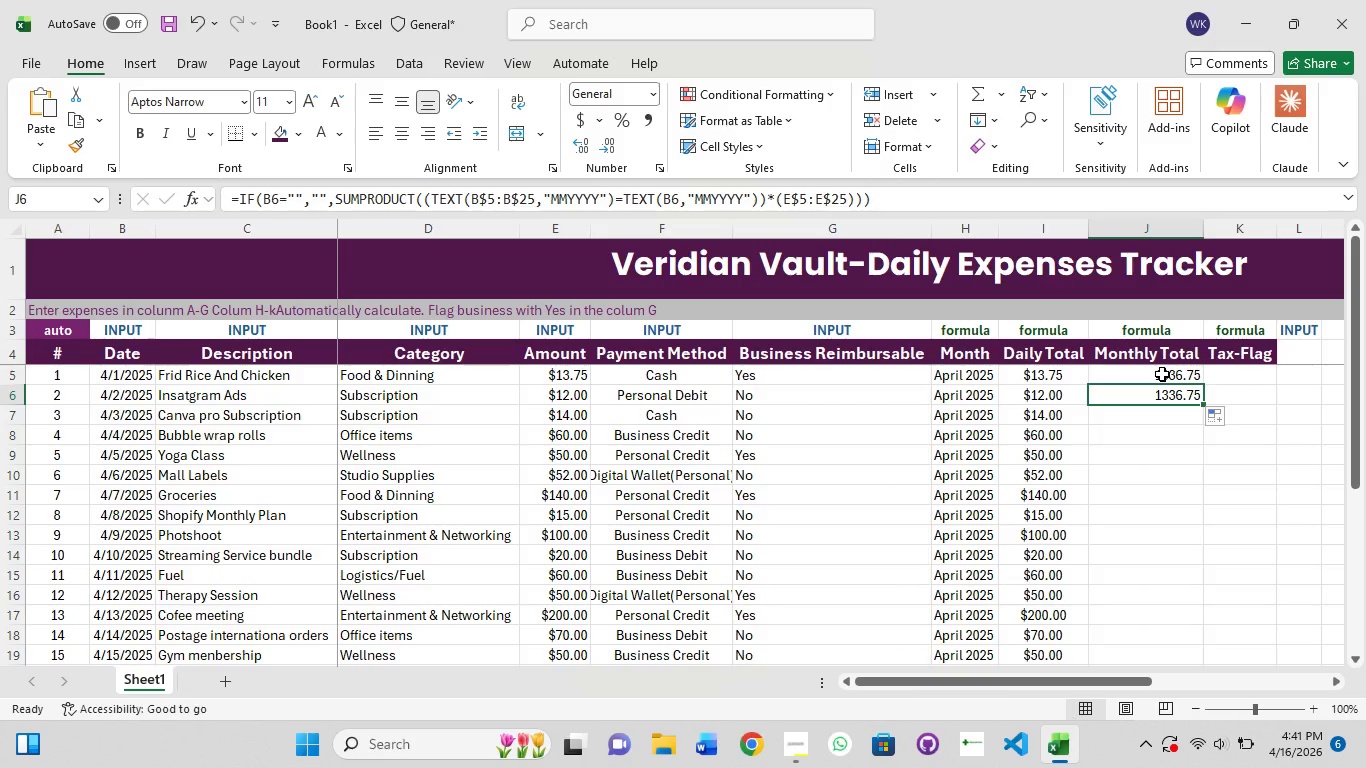 
left_click([1162, 374])
 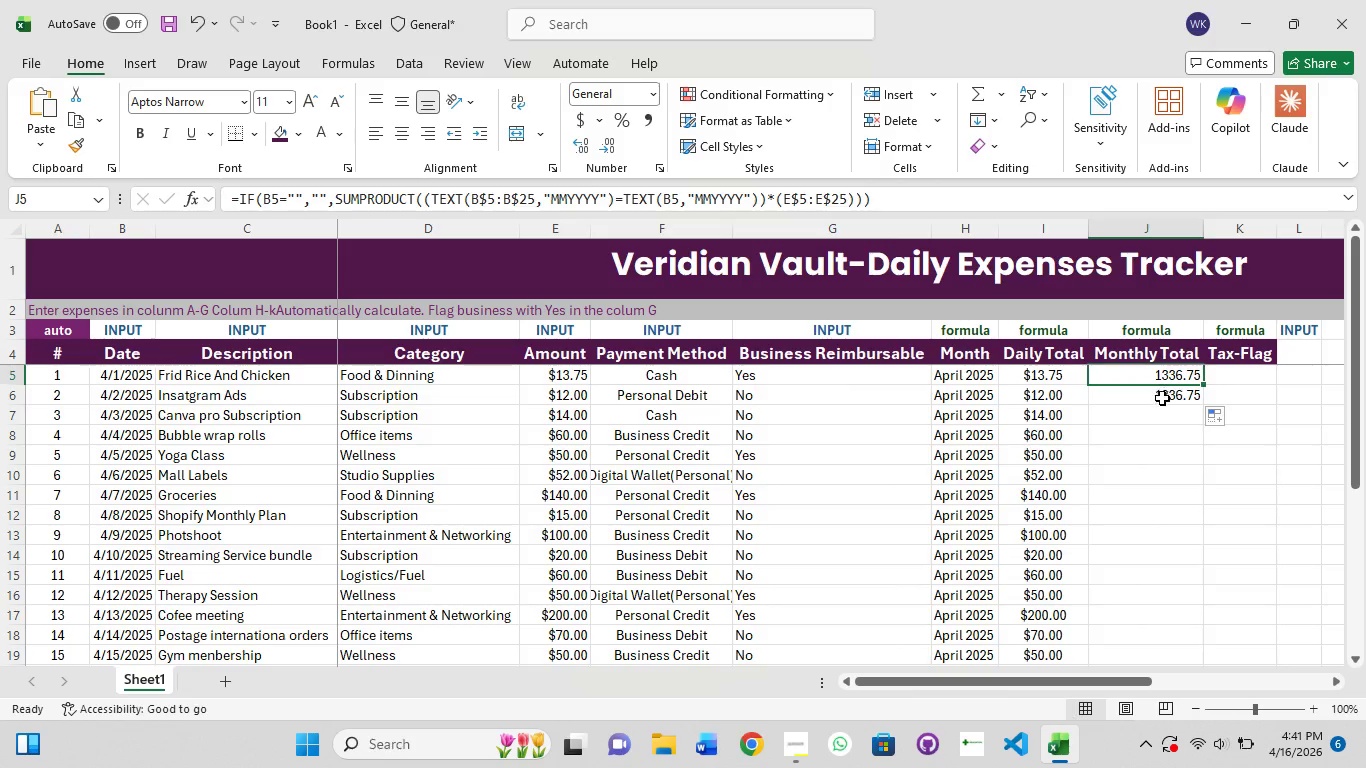 
left_click([1162, 403])
 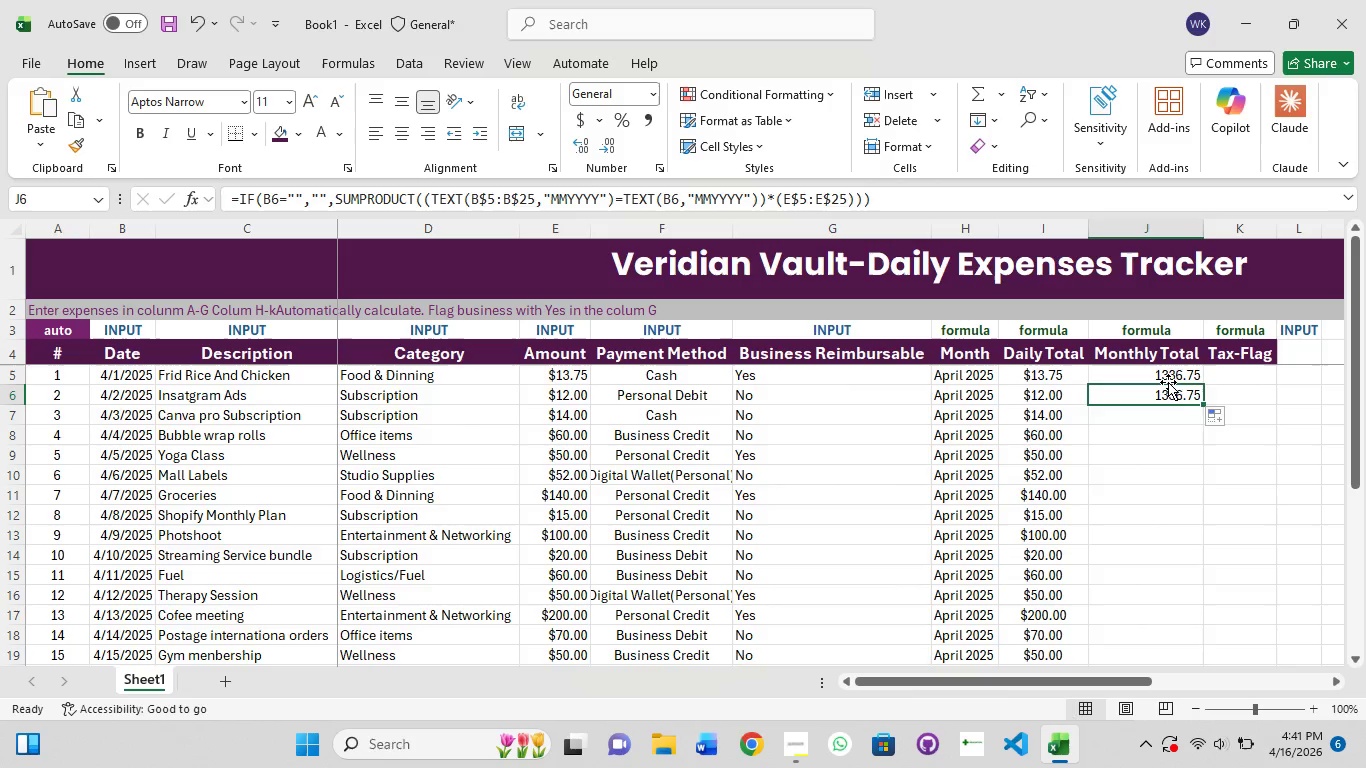 
left_click([1170, 374])
 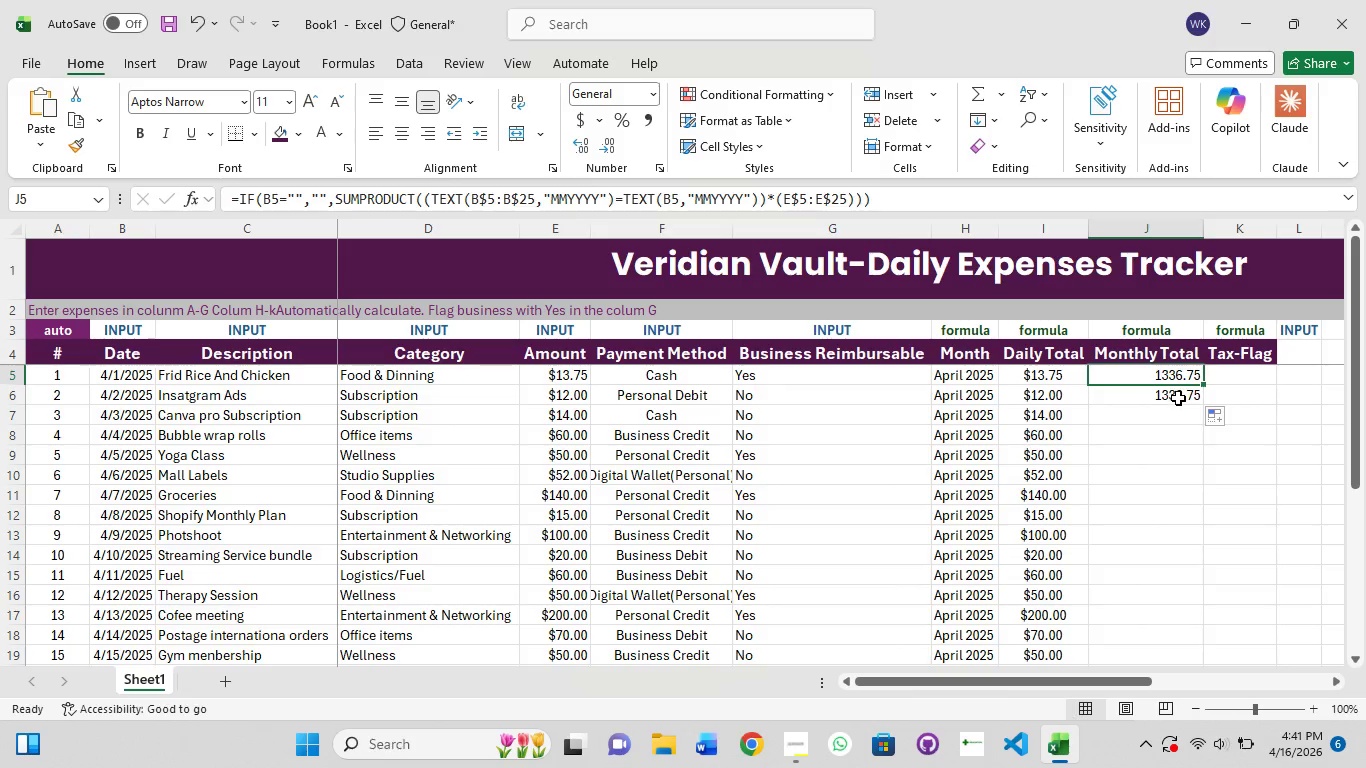 
left_click([1178, 398])
 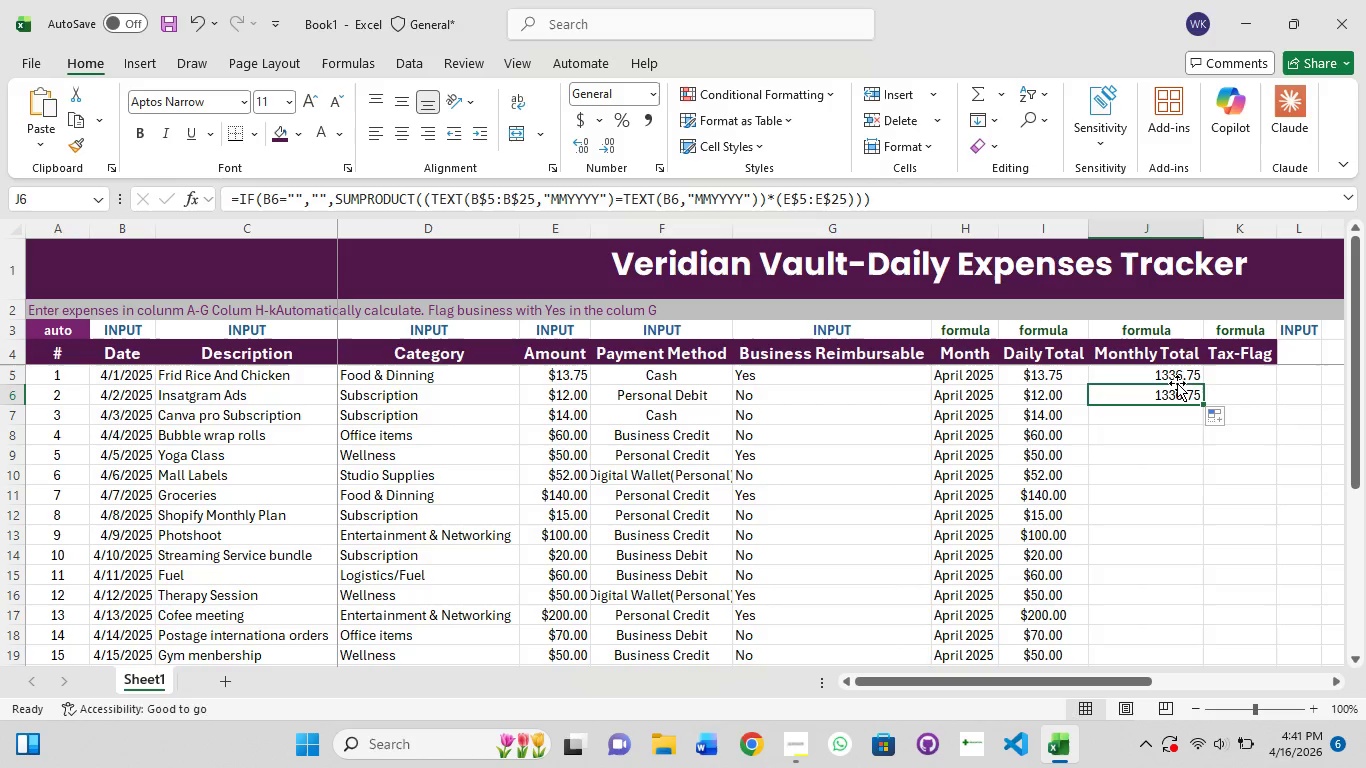 
left_click([1177, 383])
 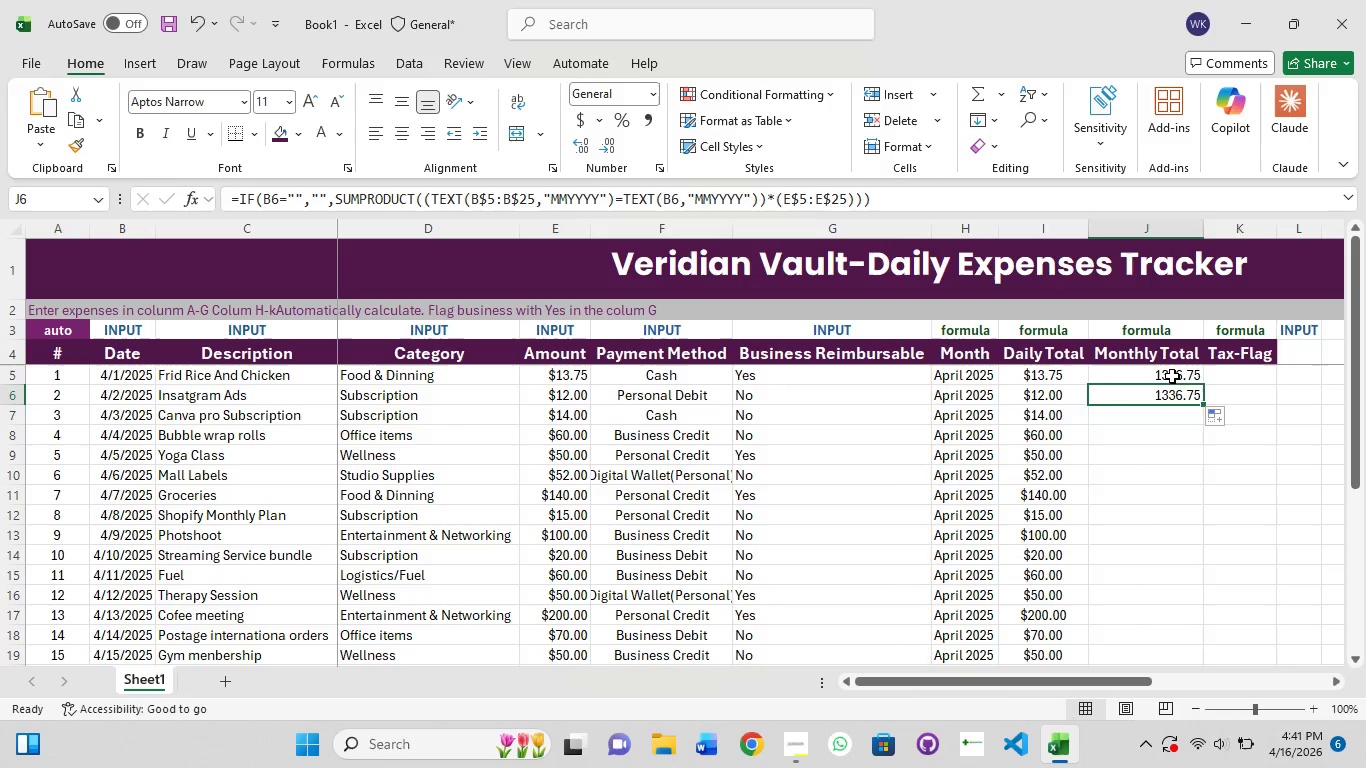 
left_click([1172, 376])
 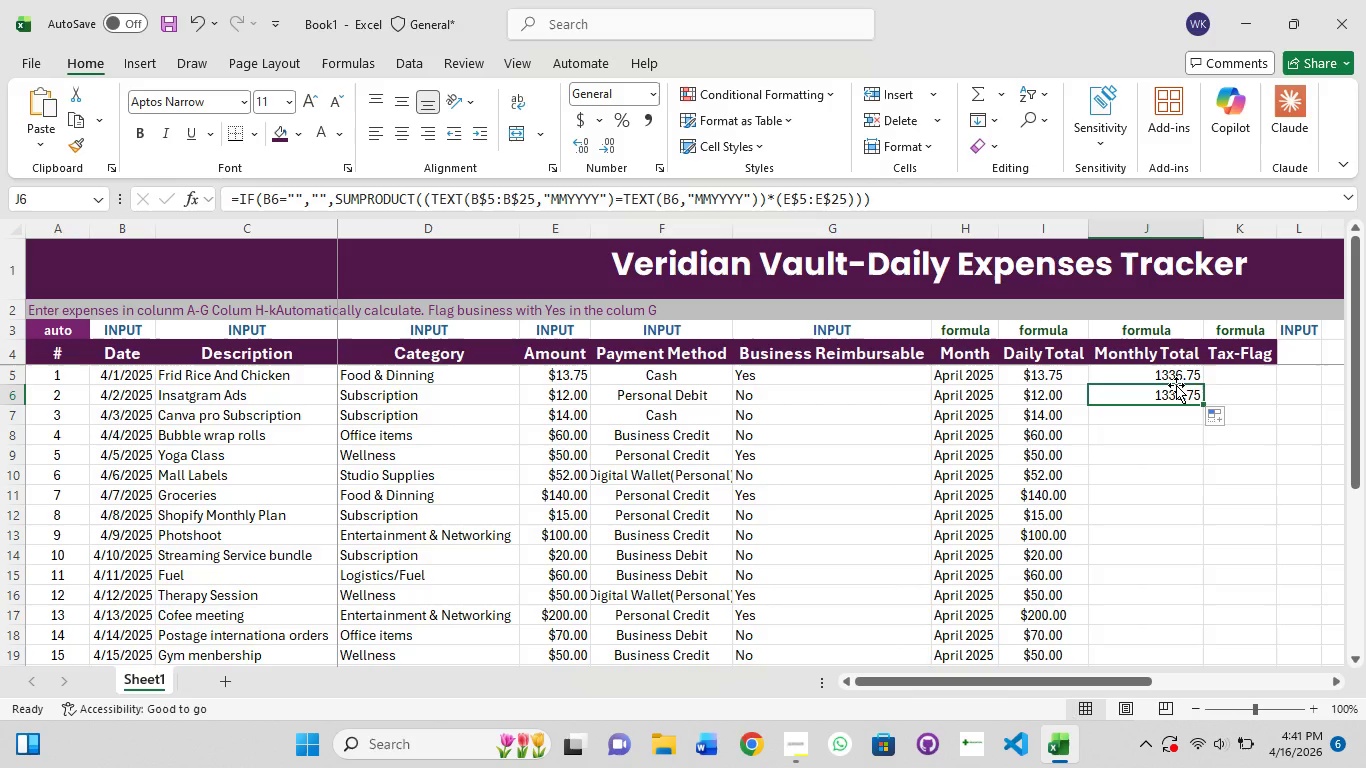 
left_click([1177, 378])
 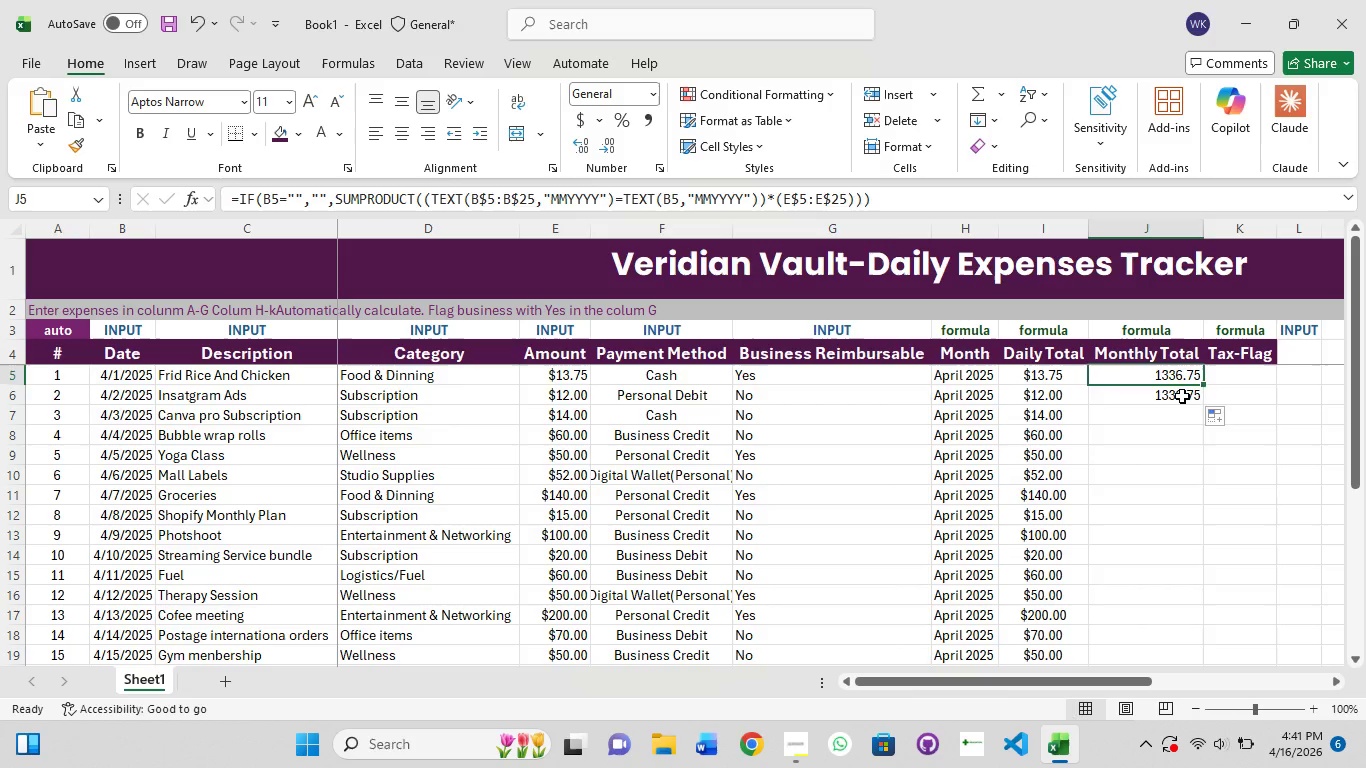 
left_click([1182, 396])
 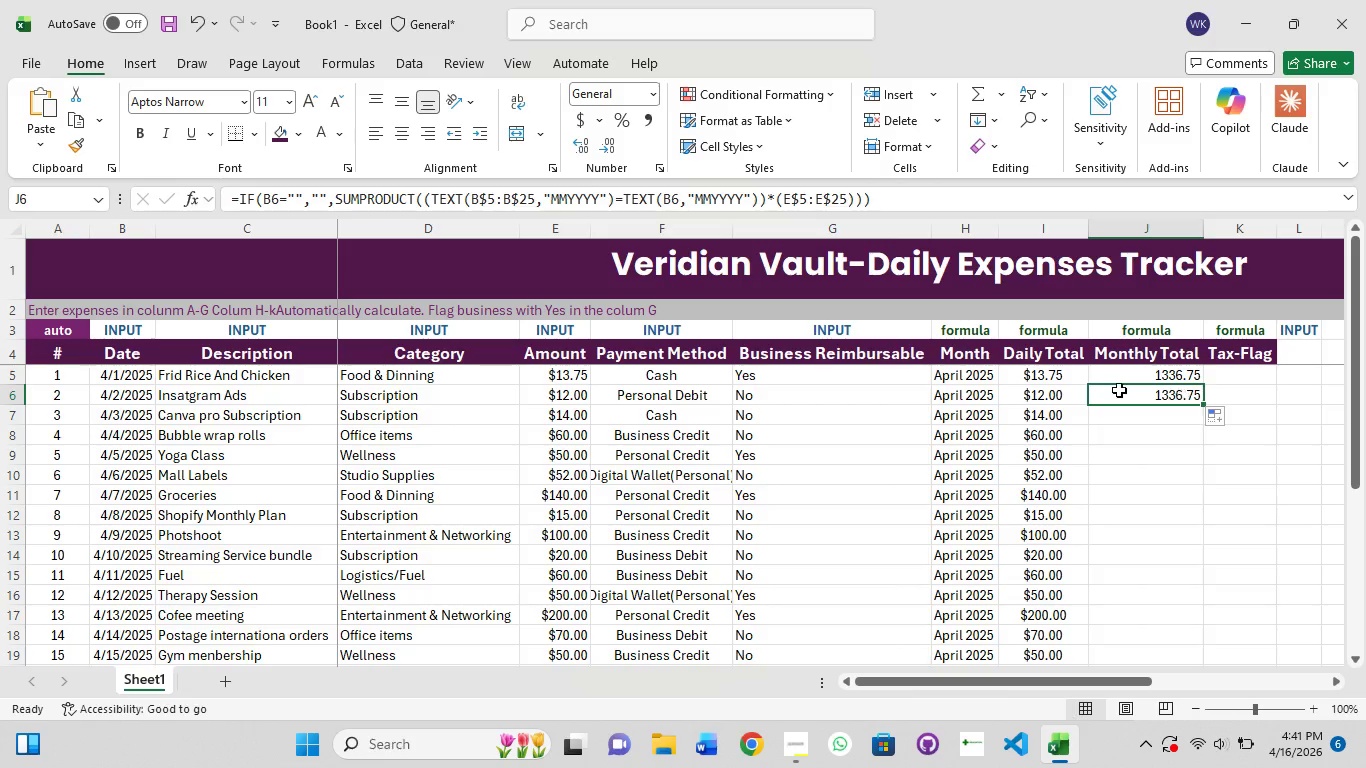 
left_click([1167, 378])
 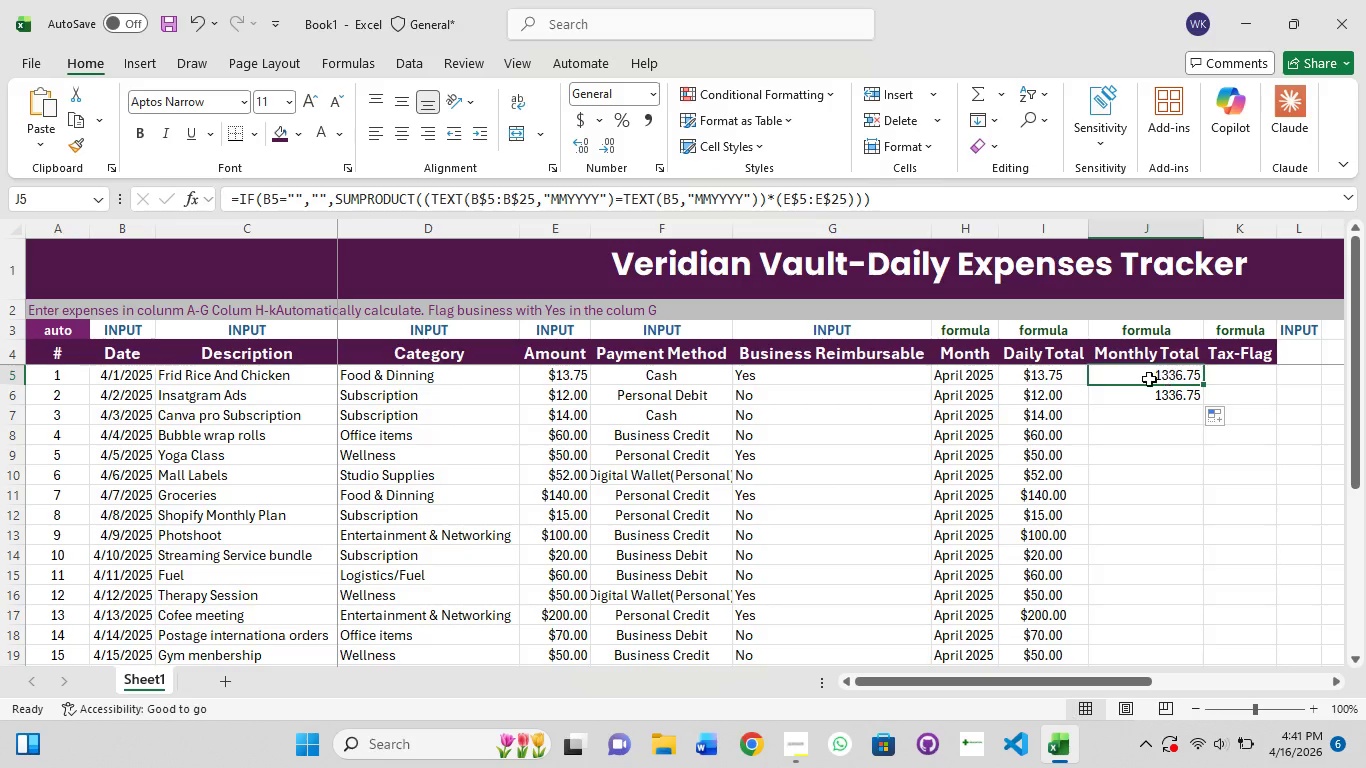 
wait(8.23)
 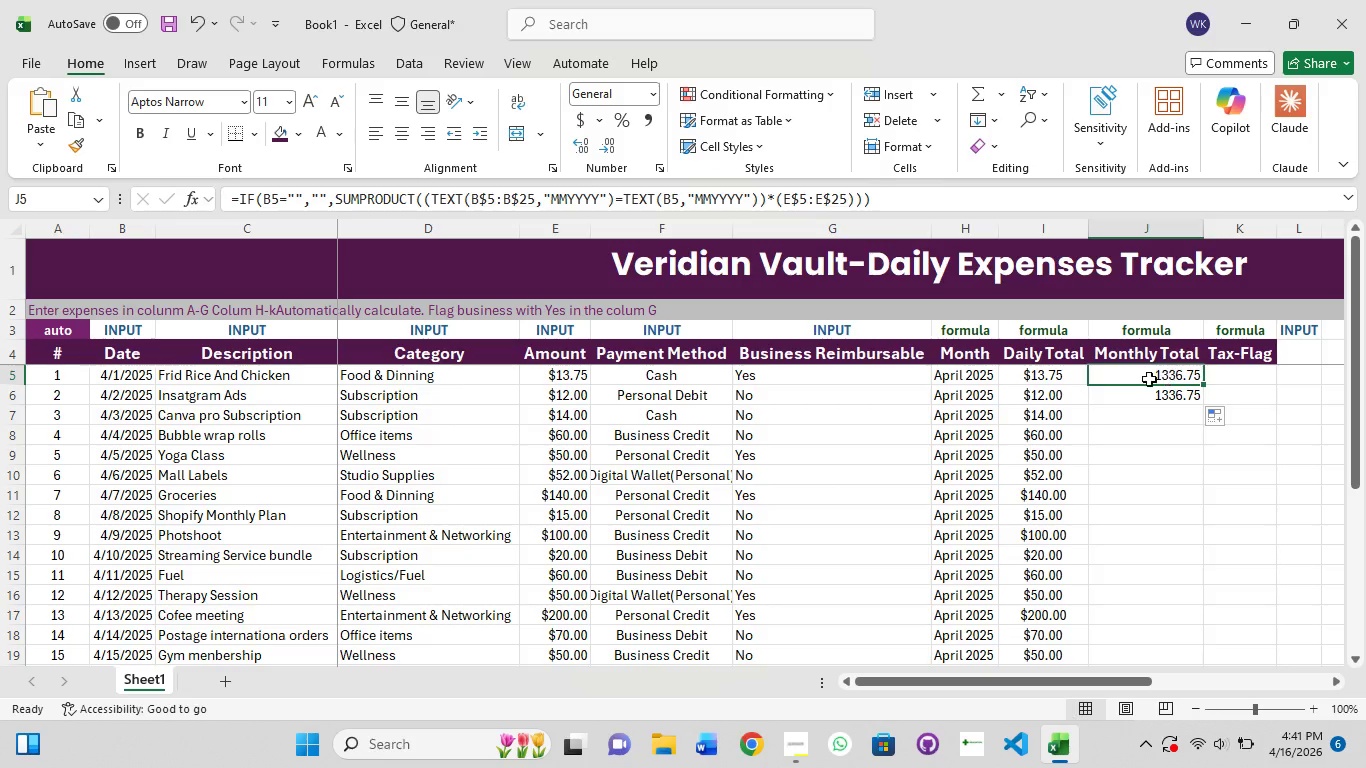 
left_click([571, 376])
 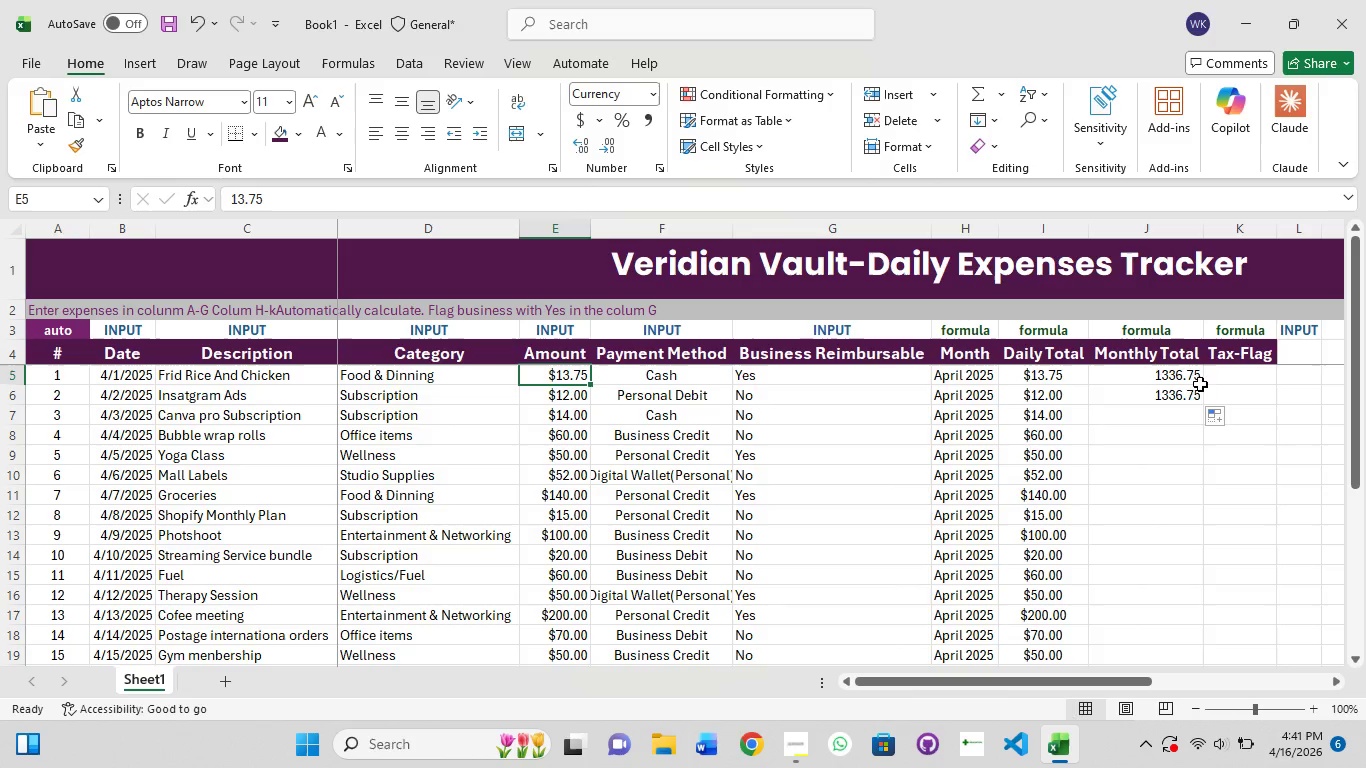 
wait(5.42)
 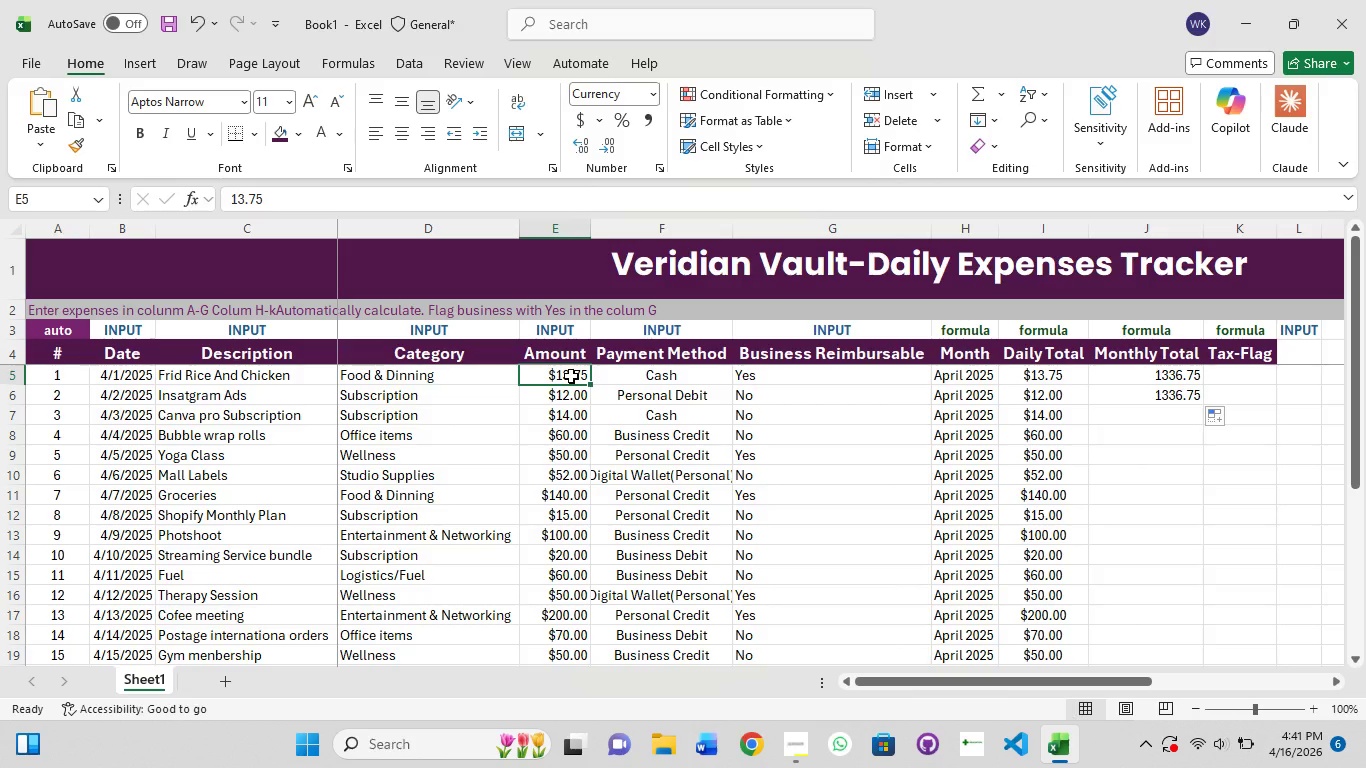 
left_click([1179, 377])
 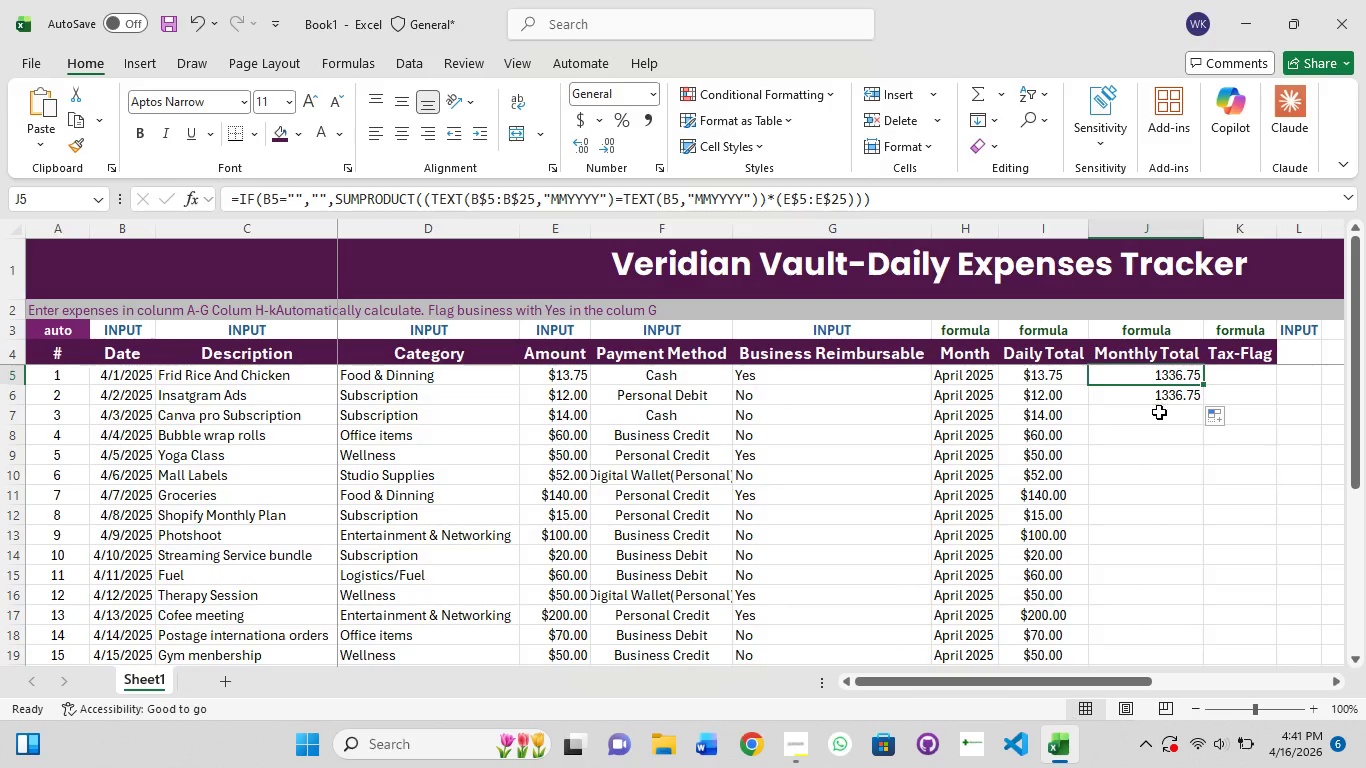 
left_click([1159, 417])
 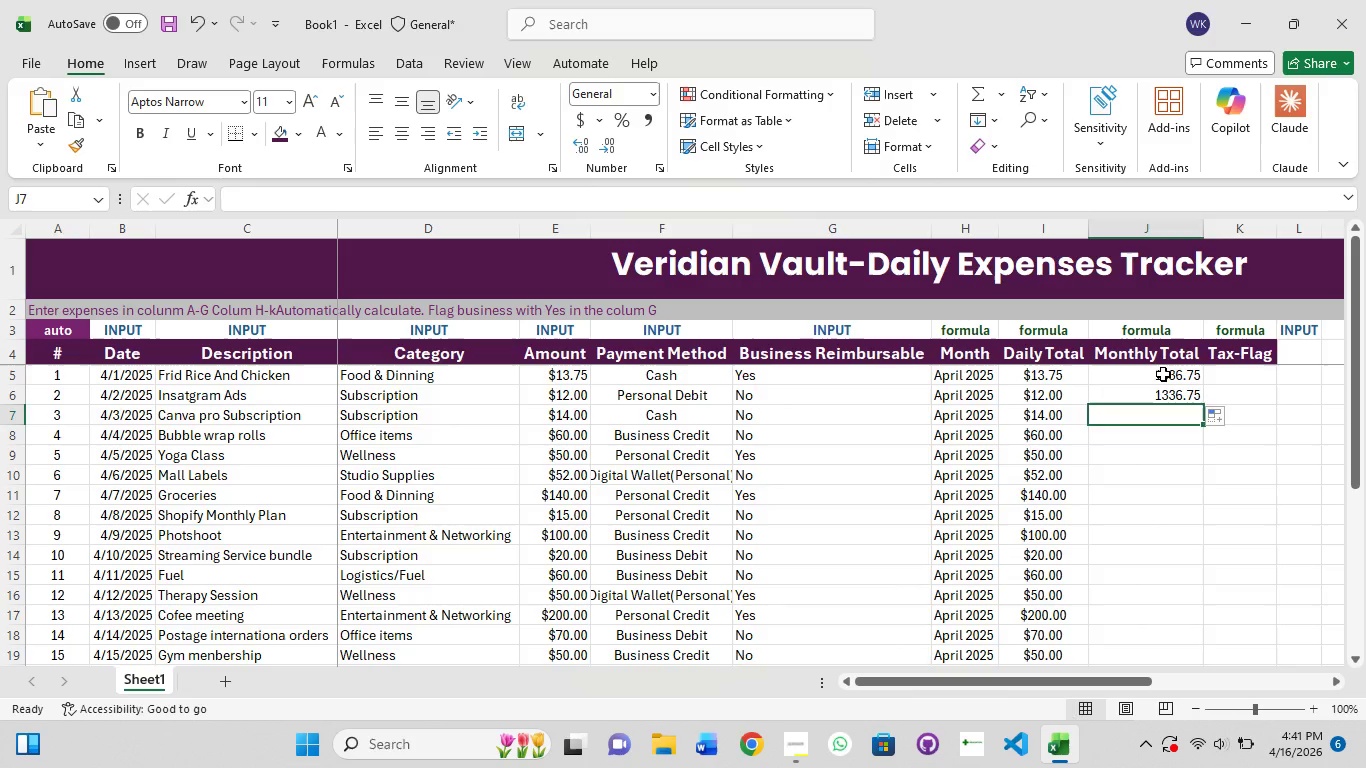 
left_click([1163, 374])
 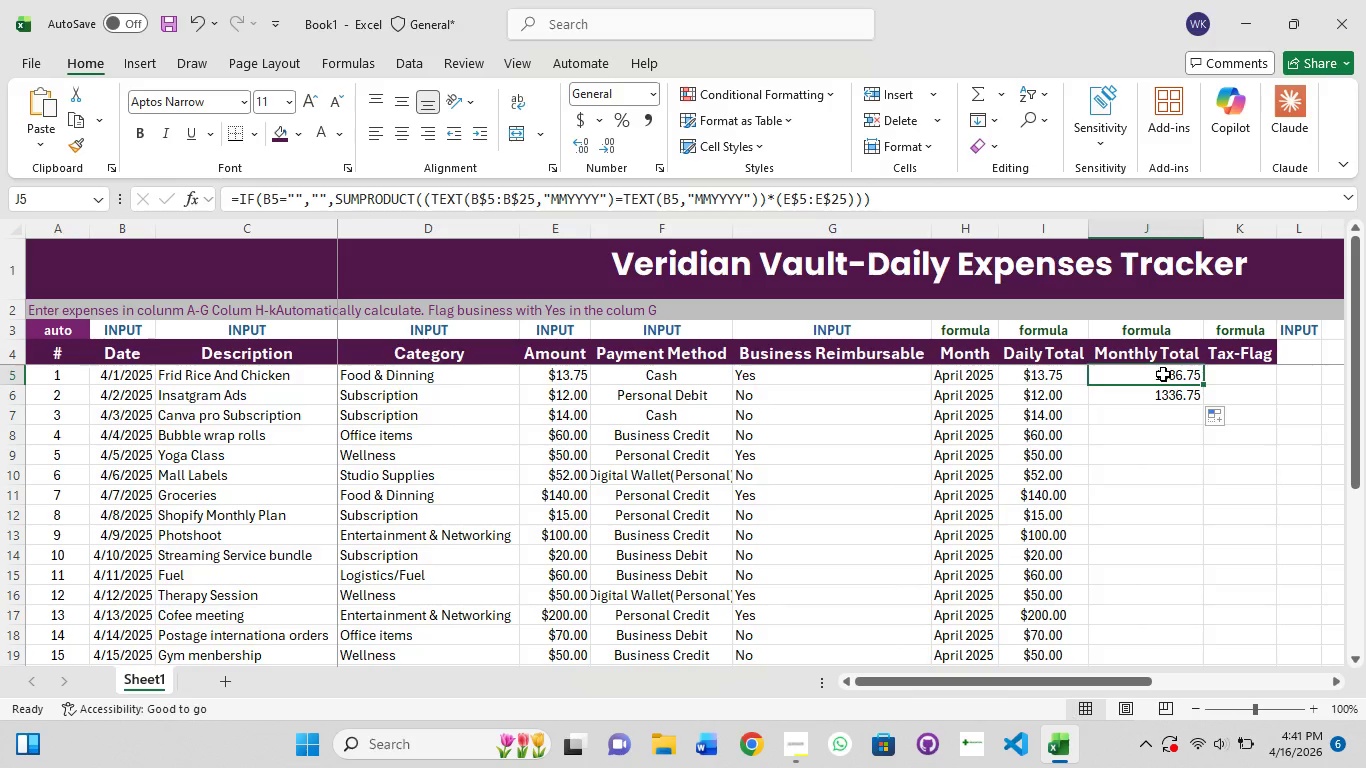 
wait(8.02)
 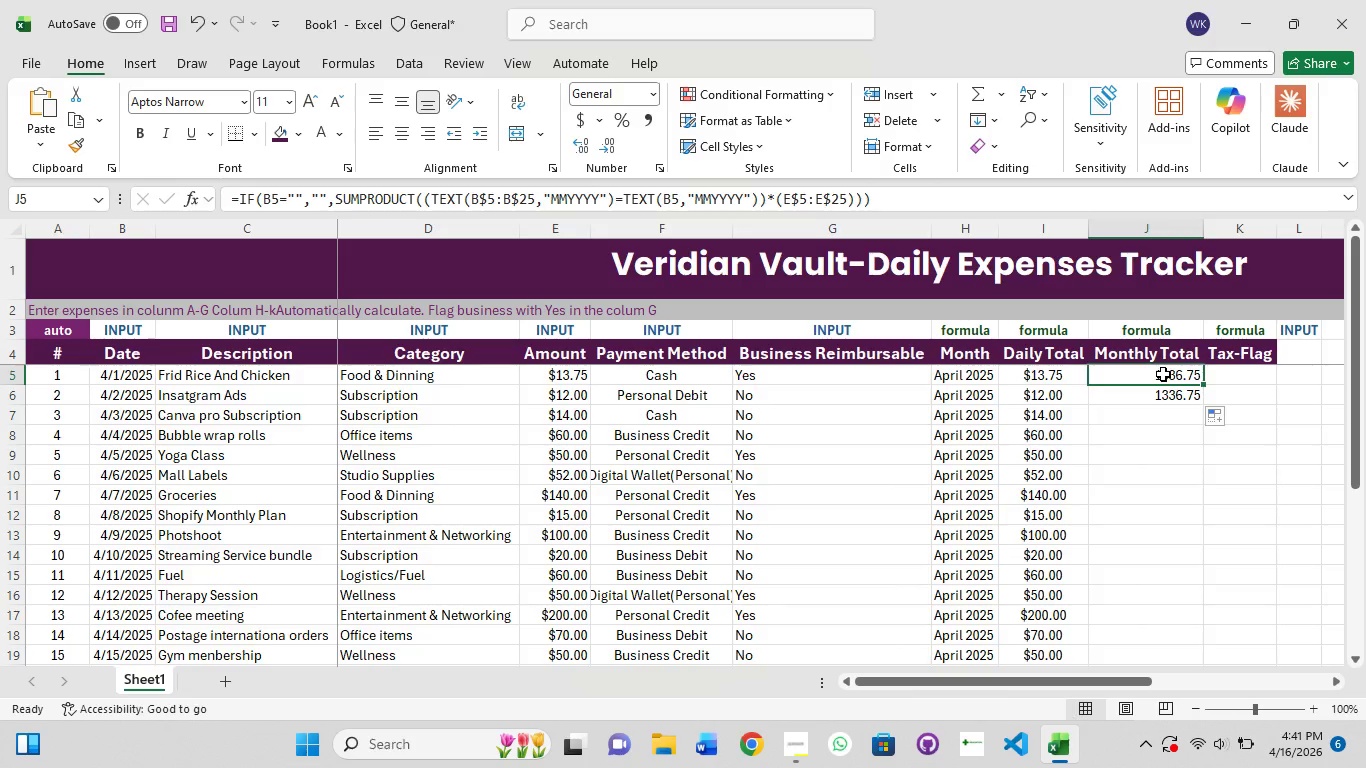 
left_click([878, 200])
 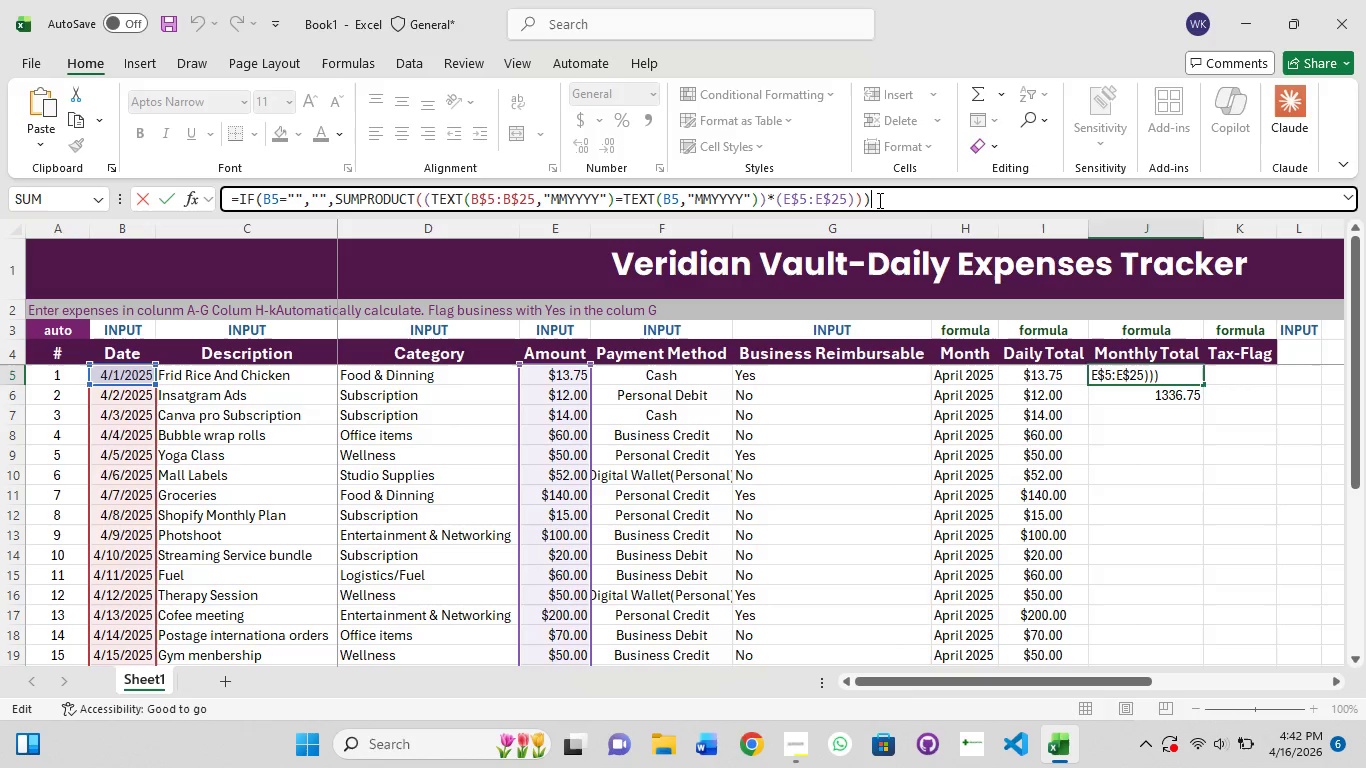 
key(Backspace)
 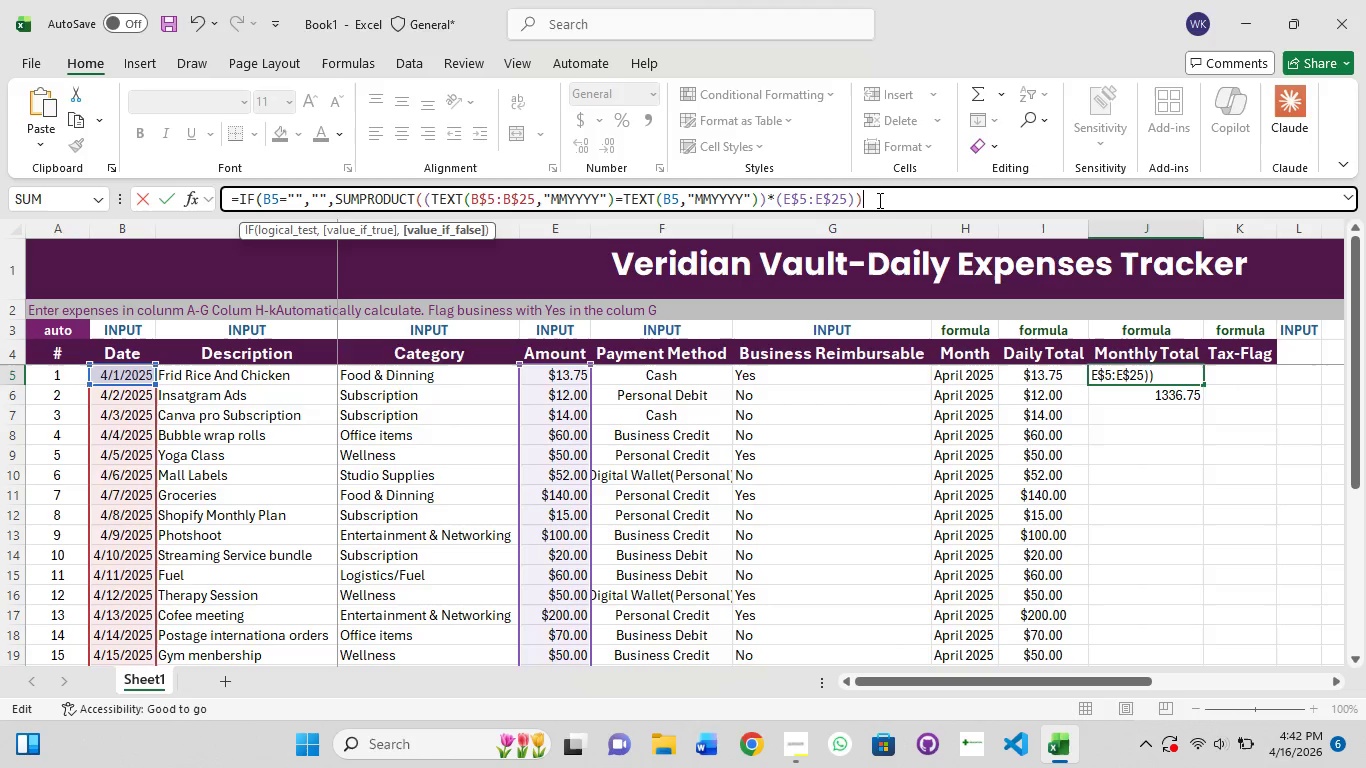 
key(Enter)
 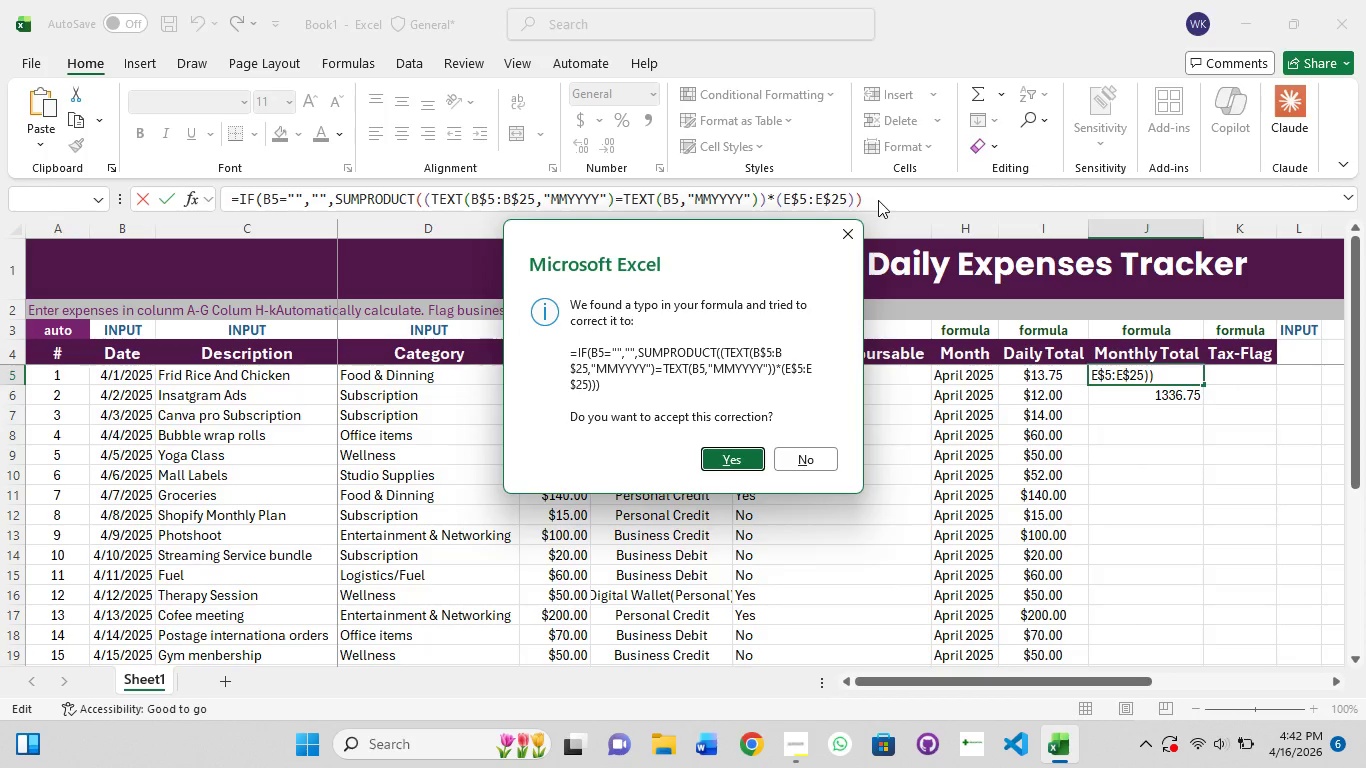 
key(Enter)
 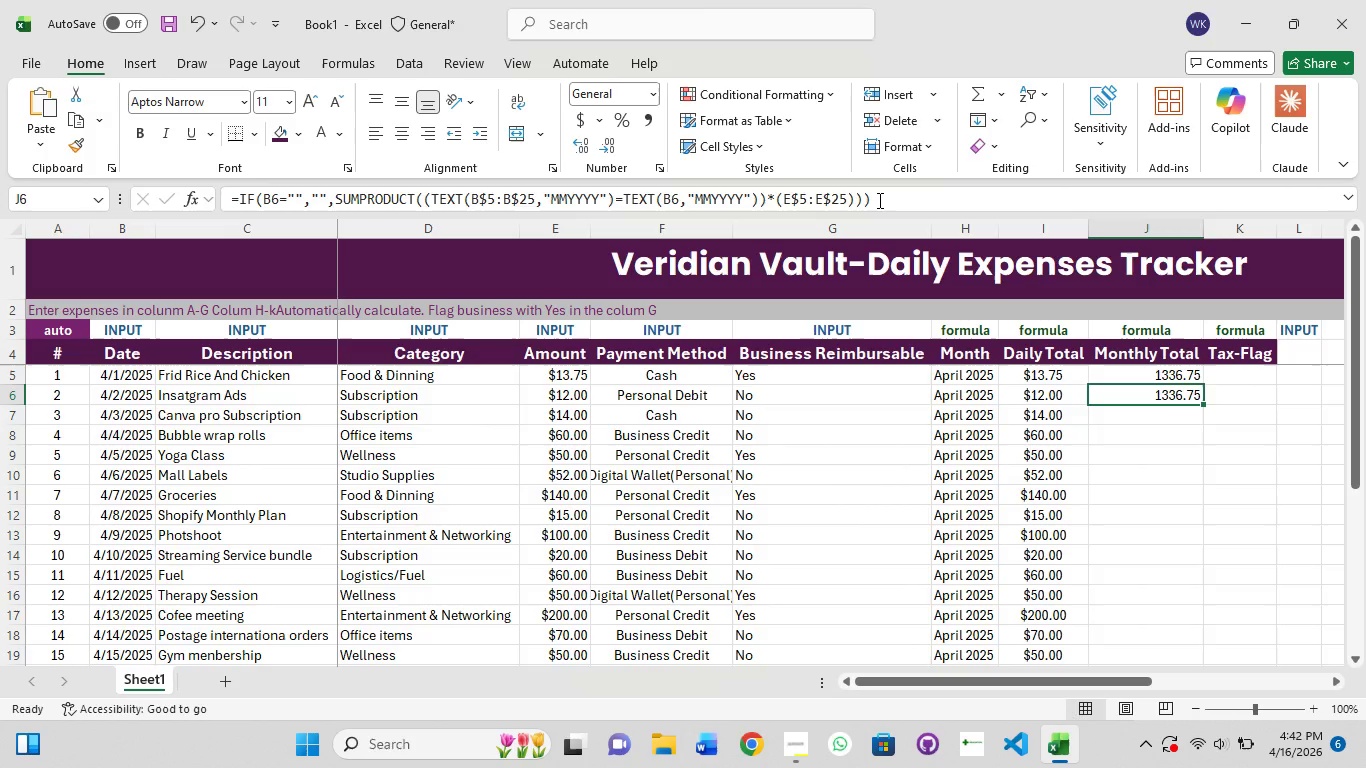 
key(Control+Z)
 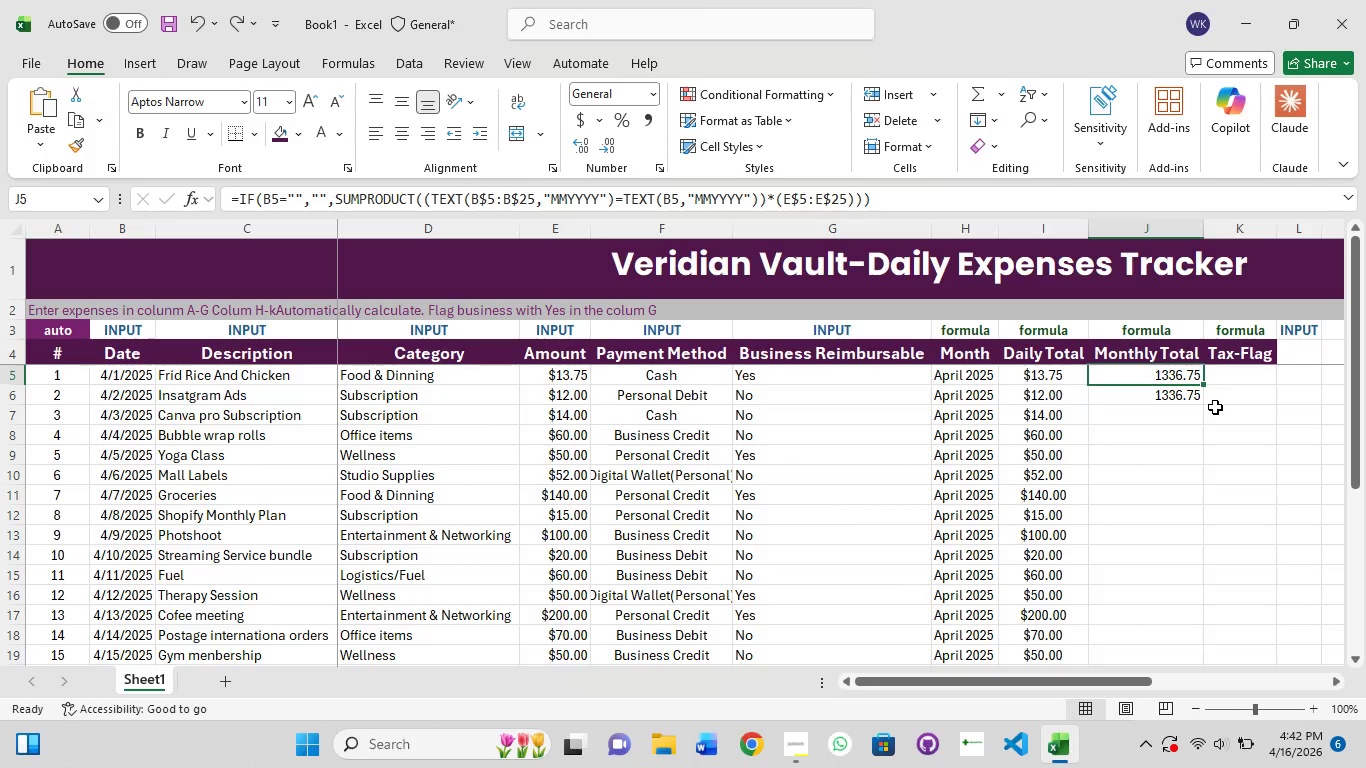 
left_click([1178, 398])
 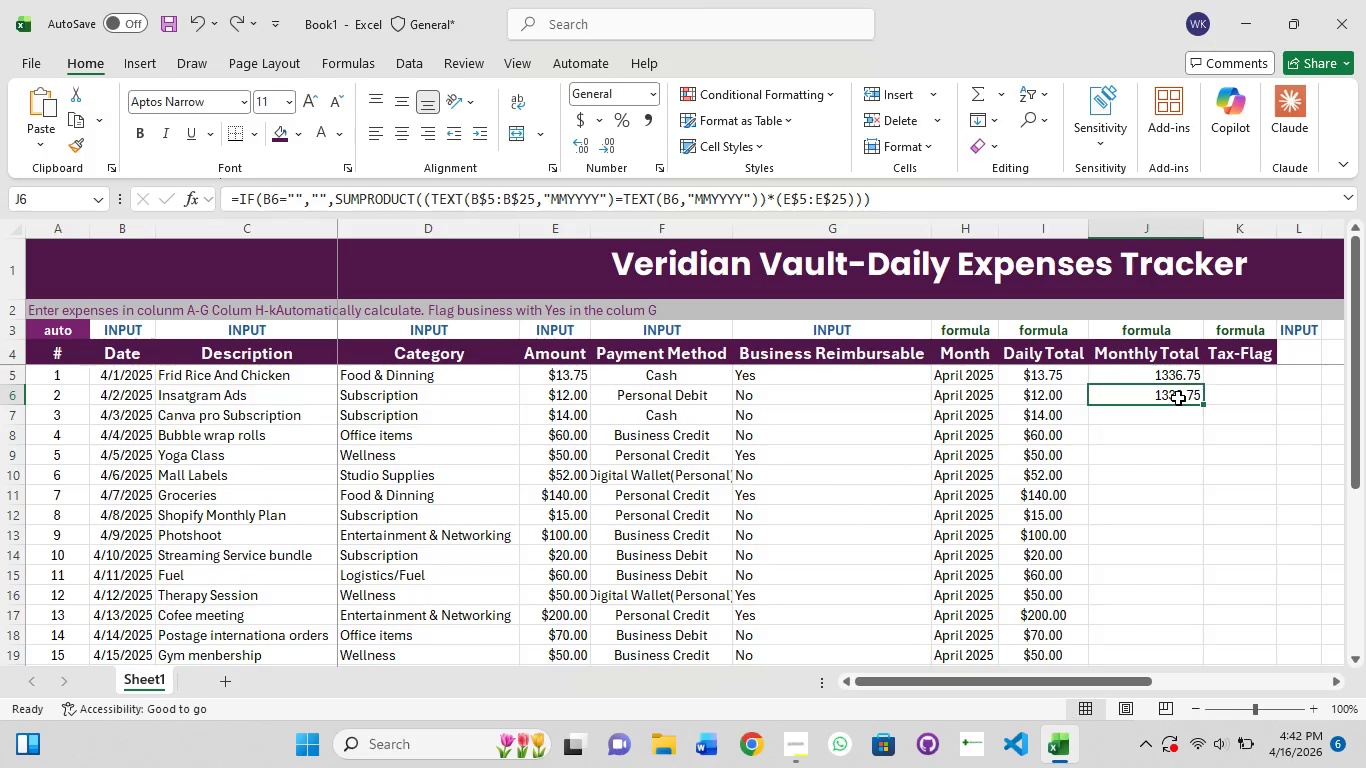 
key(Backspace)
 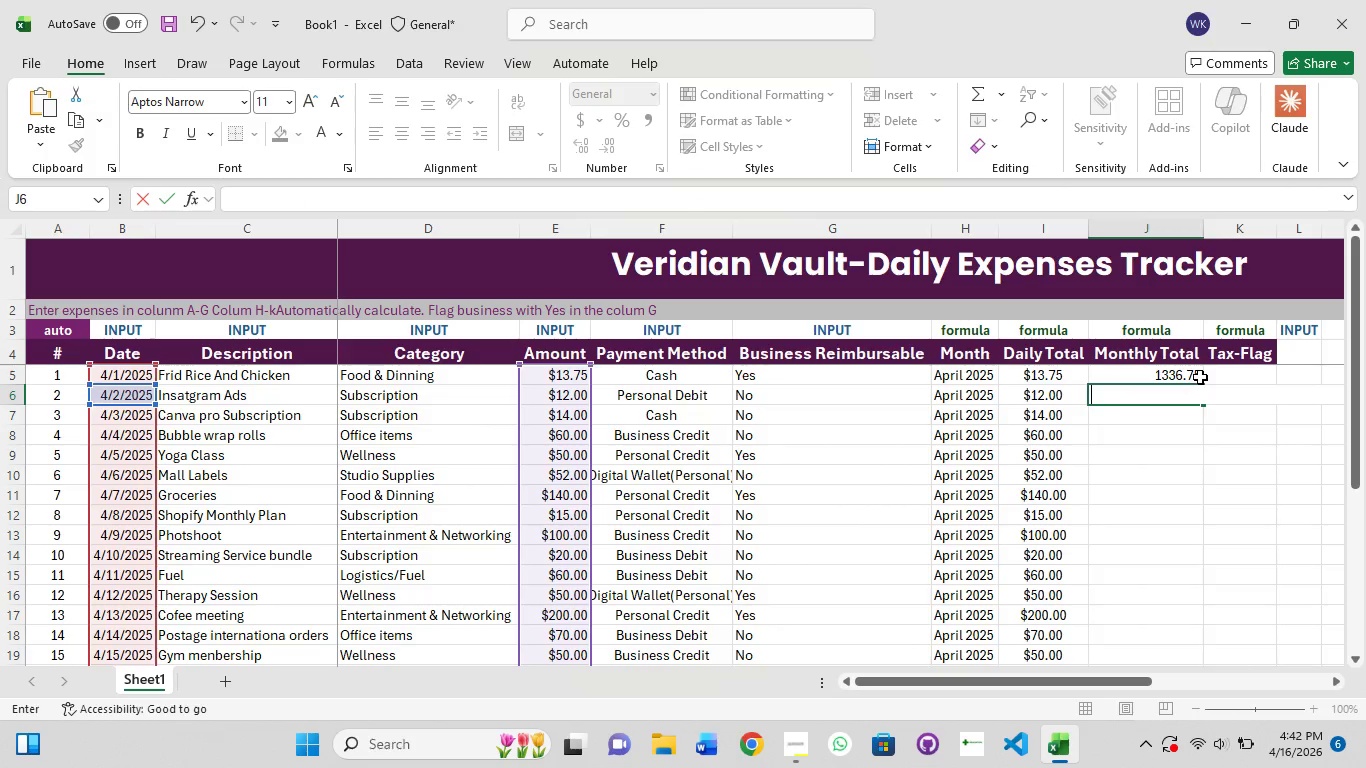 
left_click([1193, 375])
 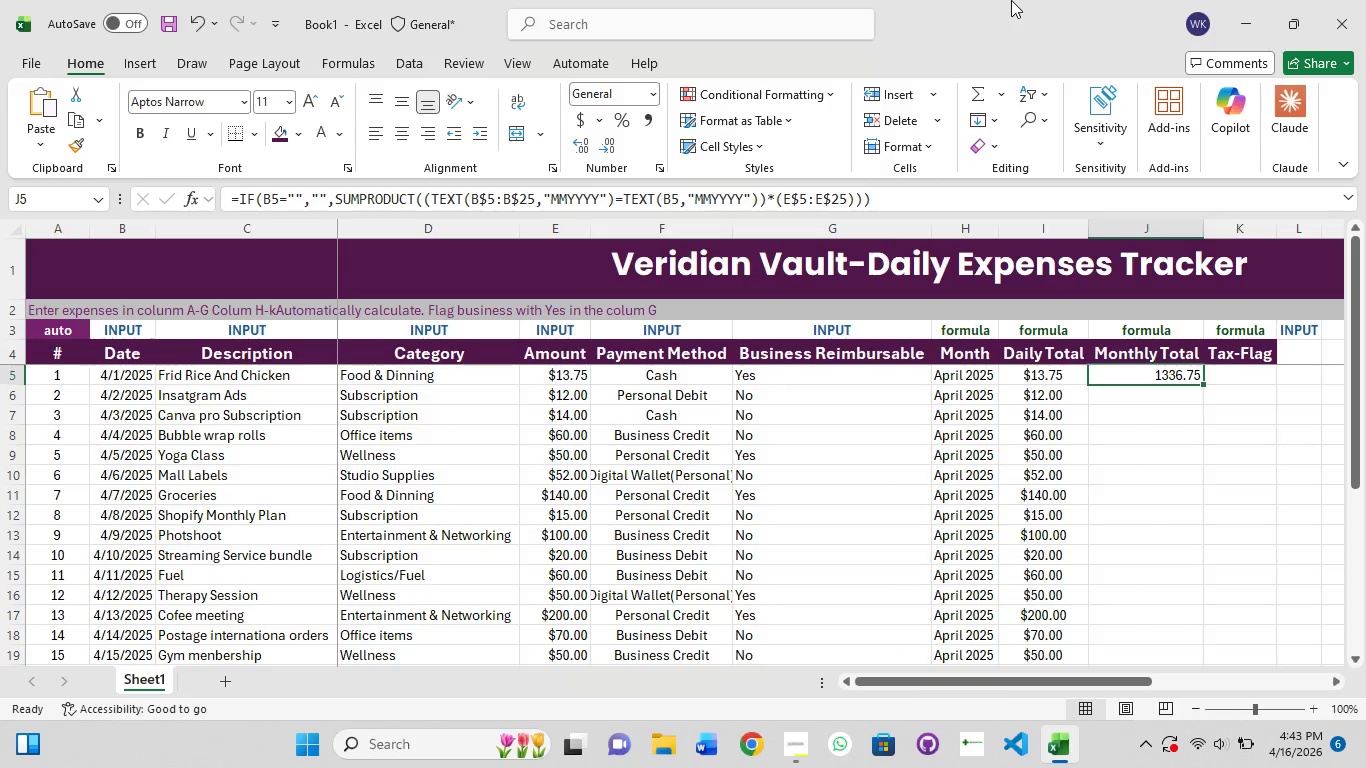 
wait(74.86)
 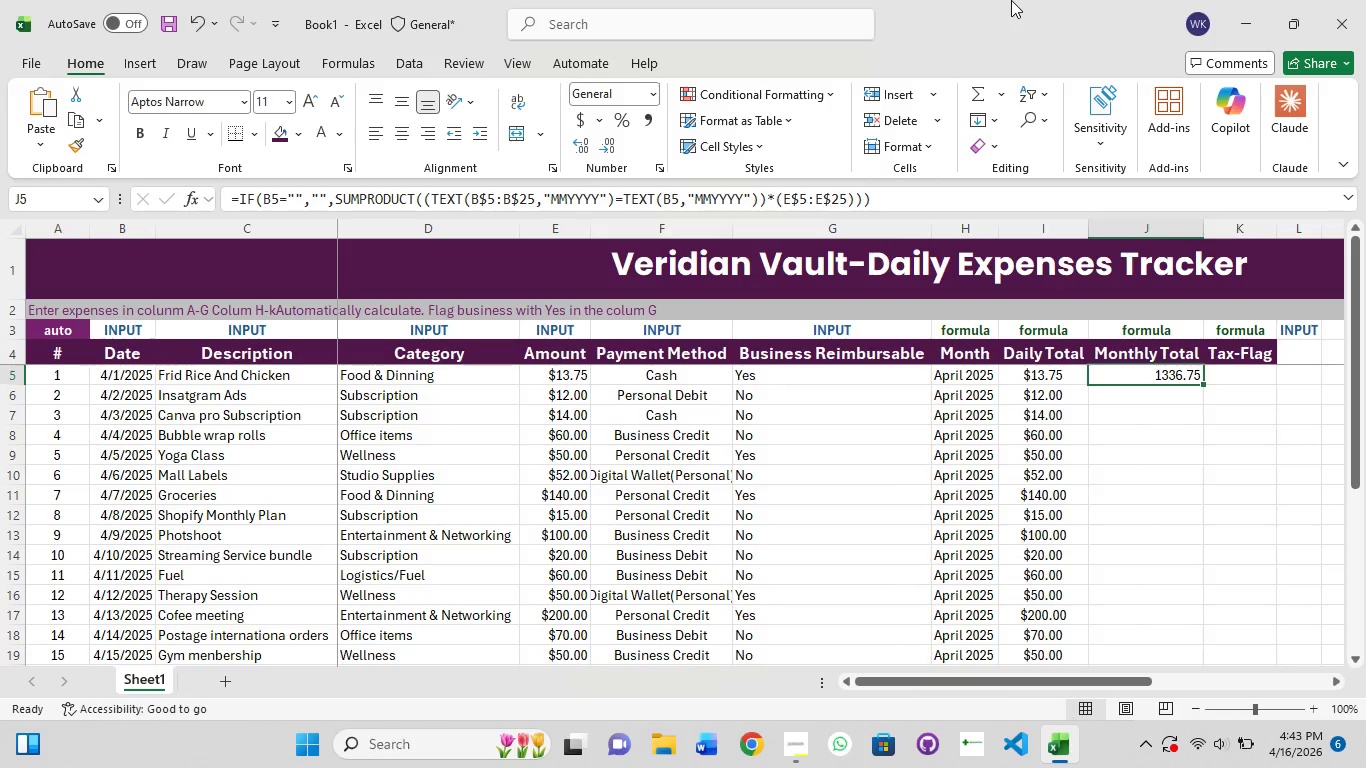 
left_click([1152, 373])
 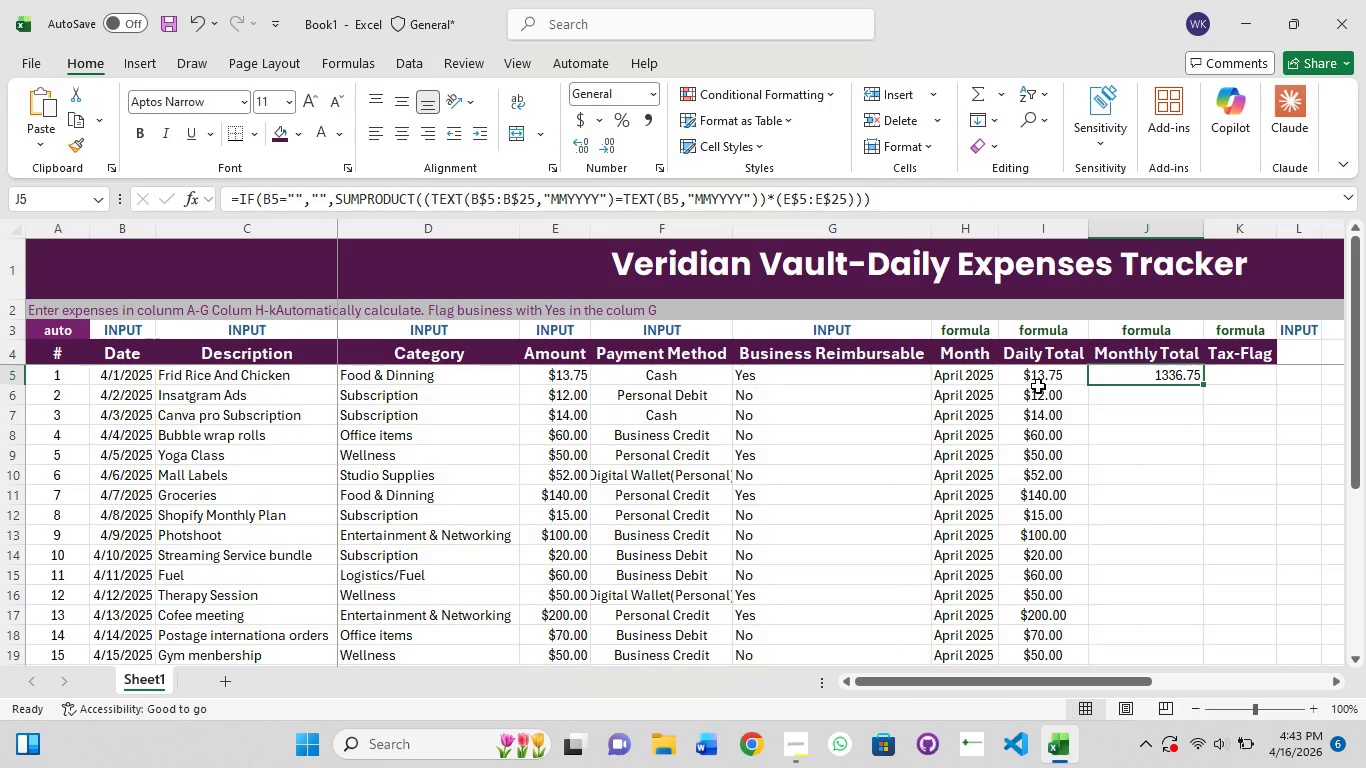 
left_click([1051, 375])
 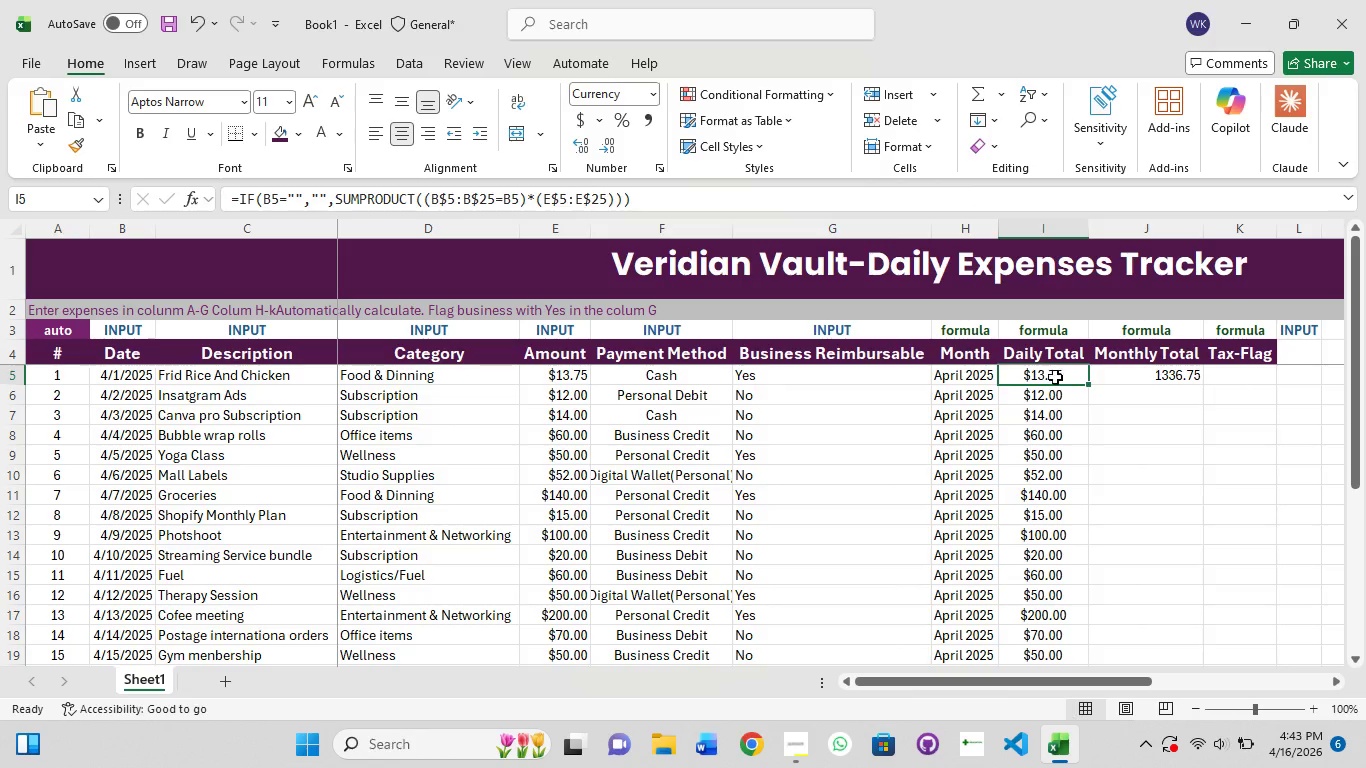 
left_click([1031, 407])
 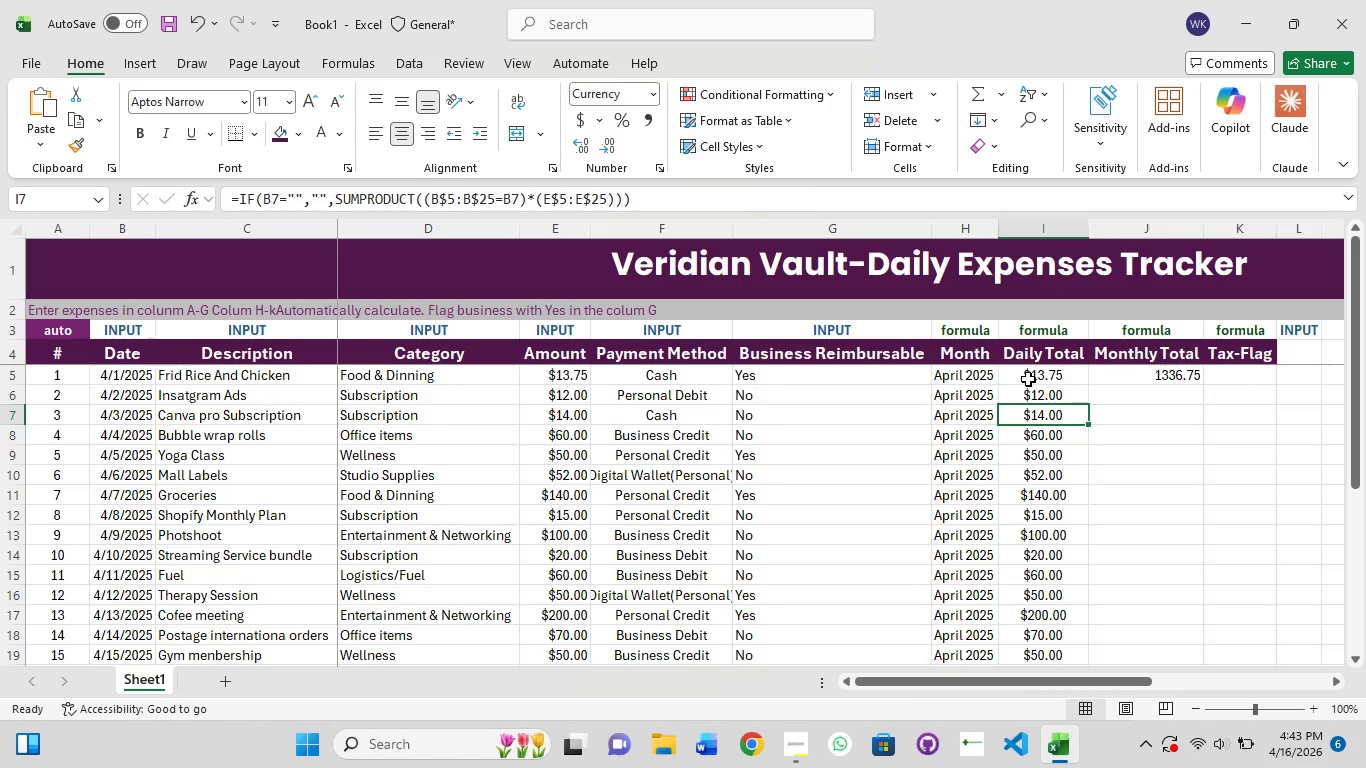 
left_click([1034, 372])
 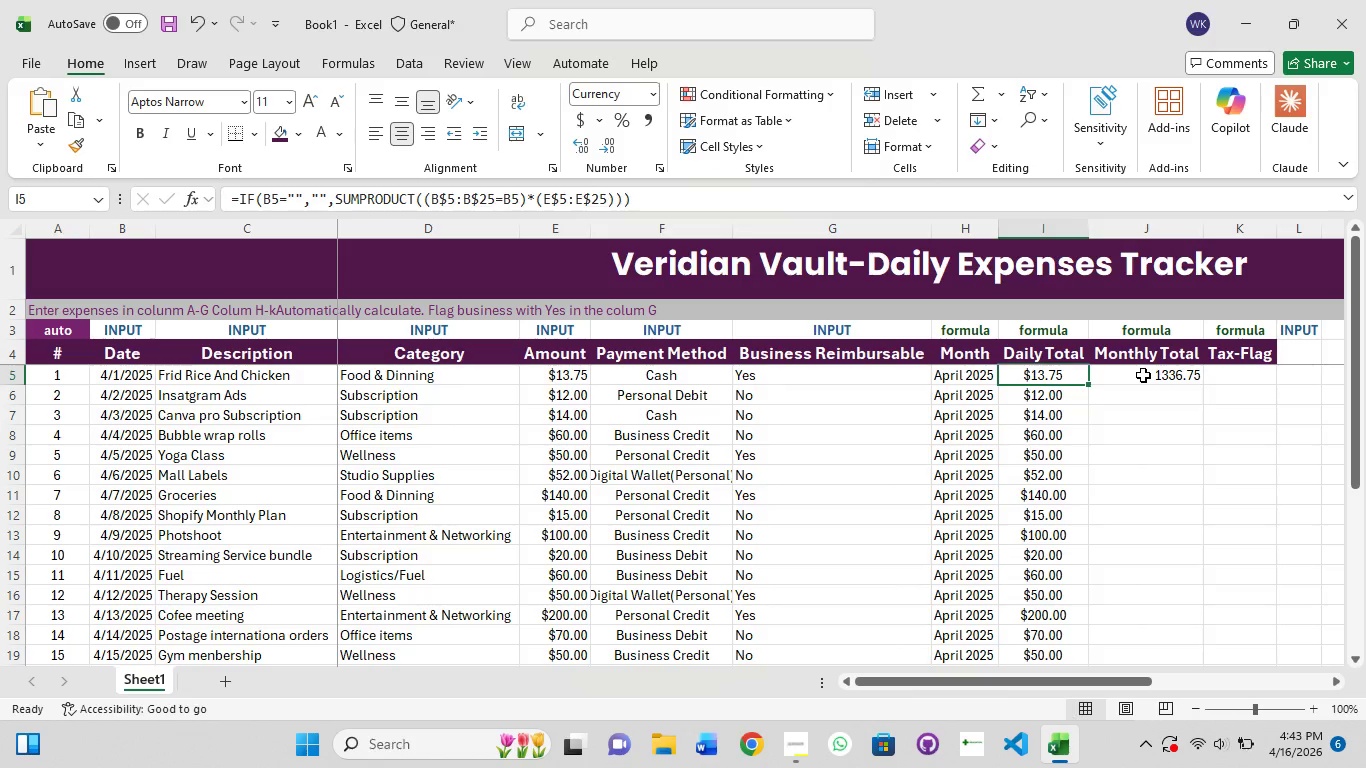 
left_click([1143, 375])
 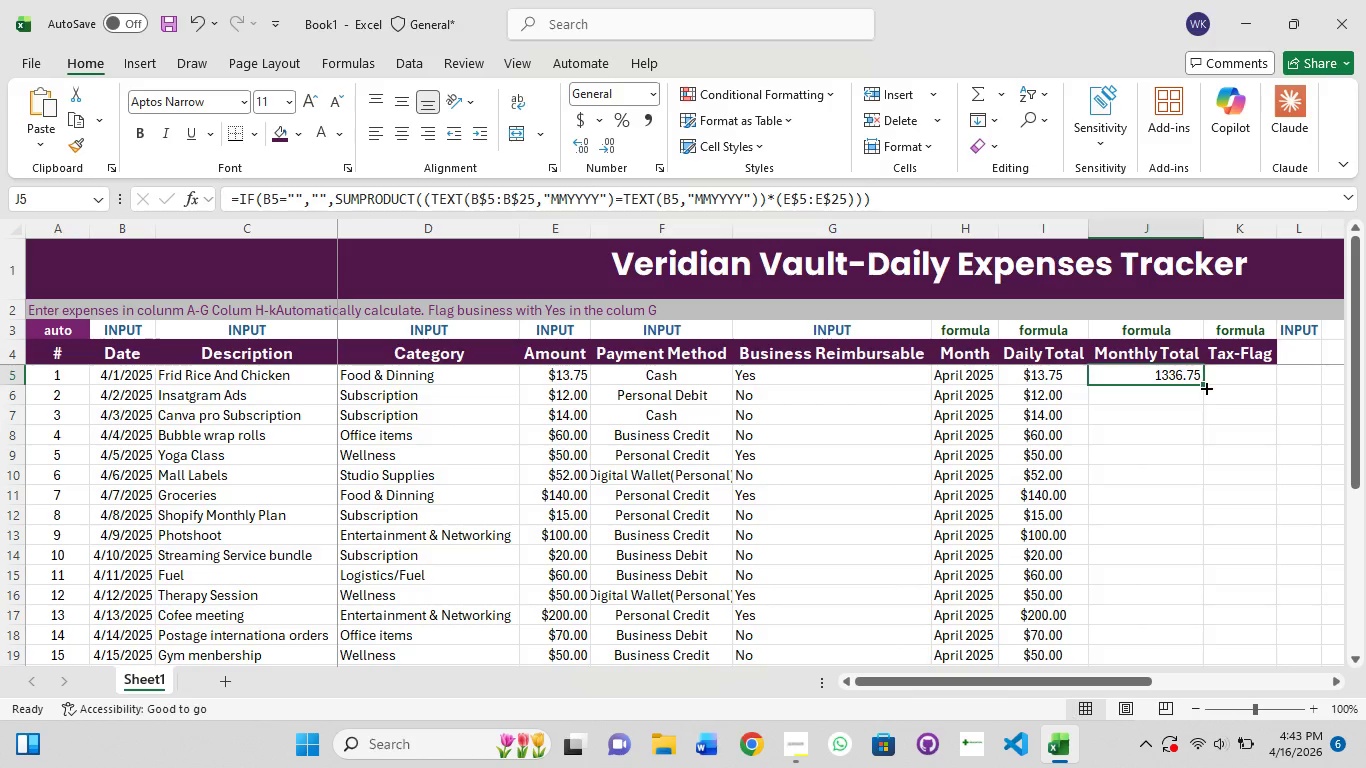 
left_click_drag(start_coordinate=[1200, 384], to_coordinate=[1182, 395])
 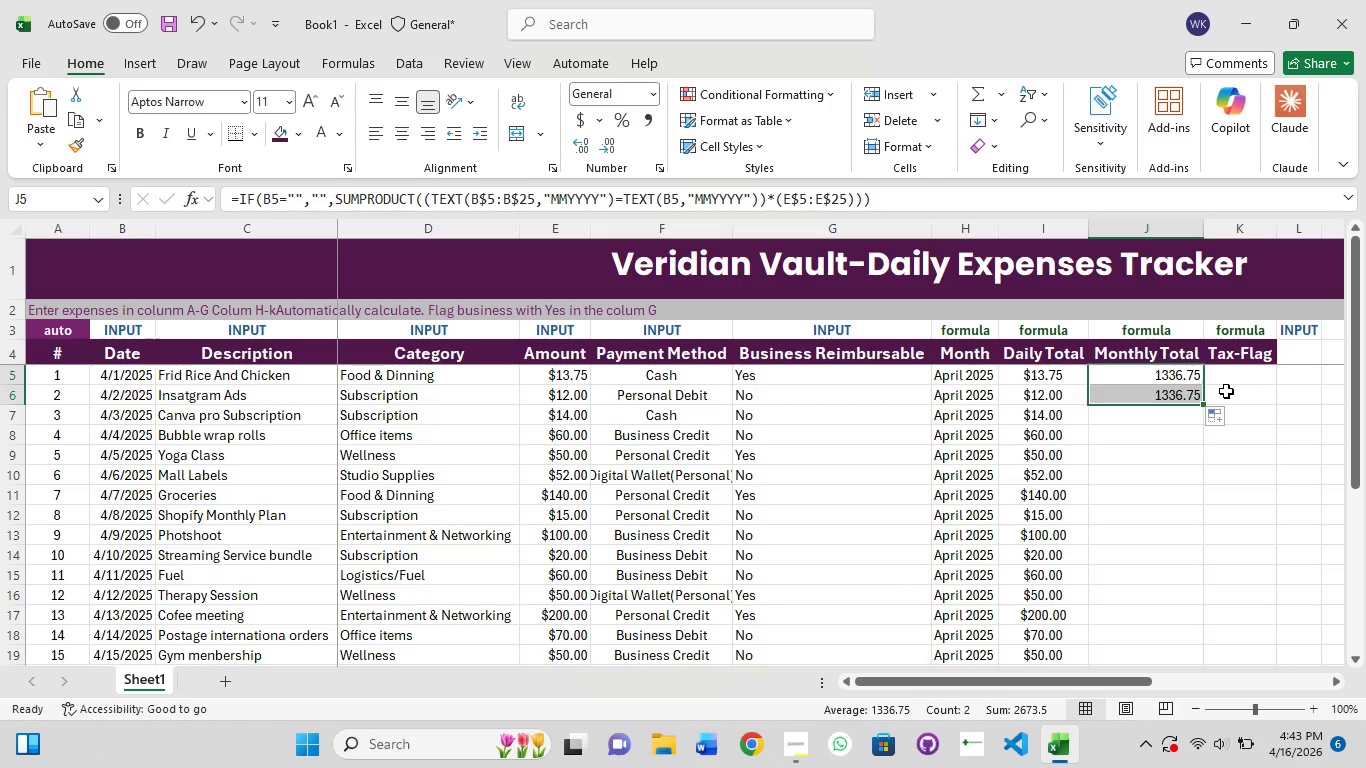 
left_click([1132, 432])
 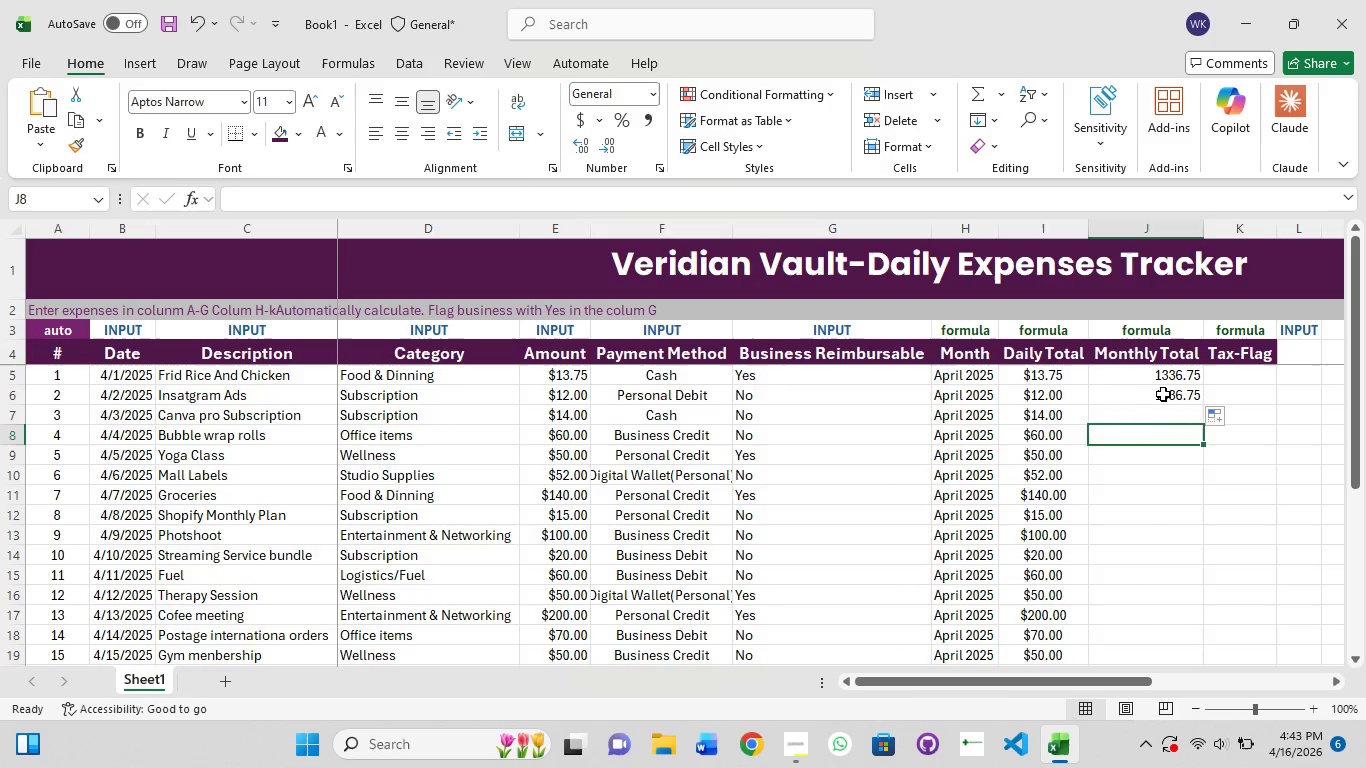 
left_click([1164, 392])
 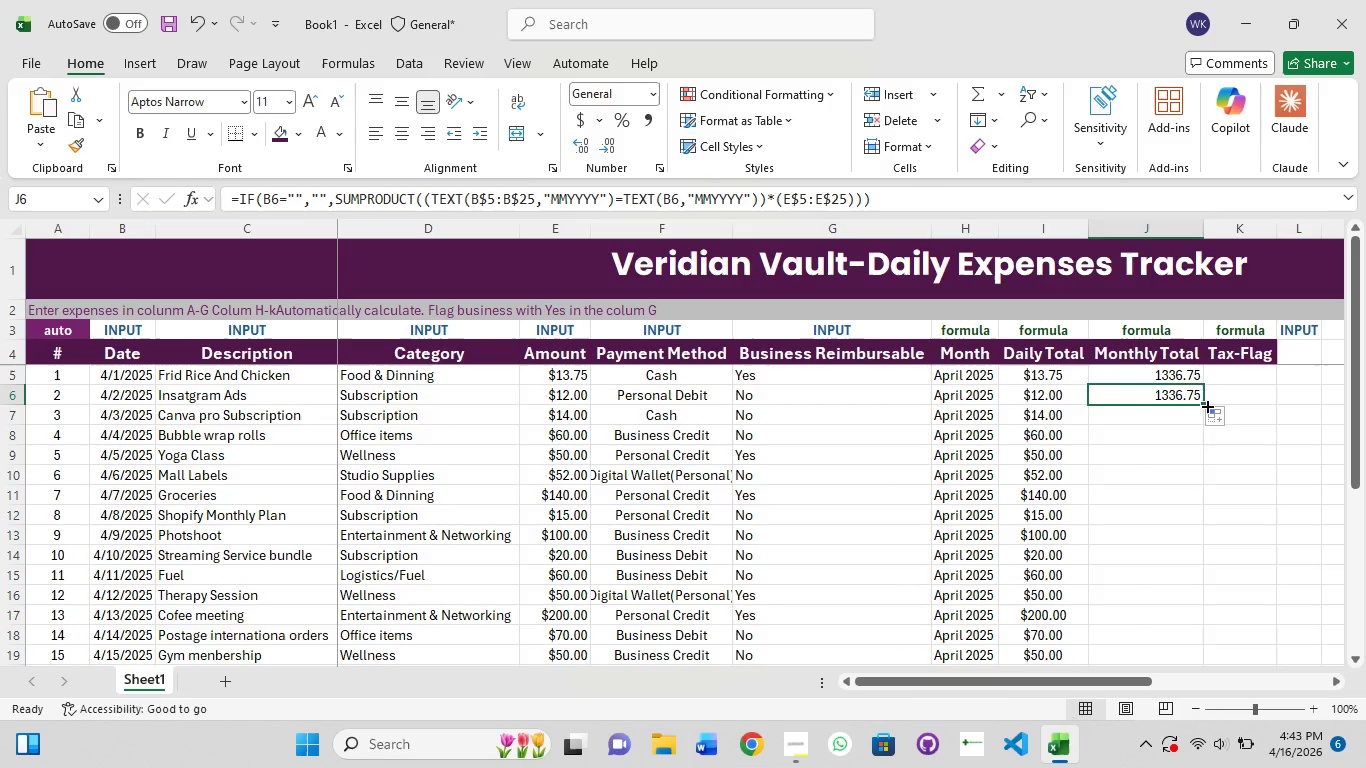 
left_click_drag(start_coordinate=[1206, 405], to_coordinate=[1178, 589])
 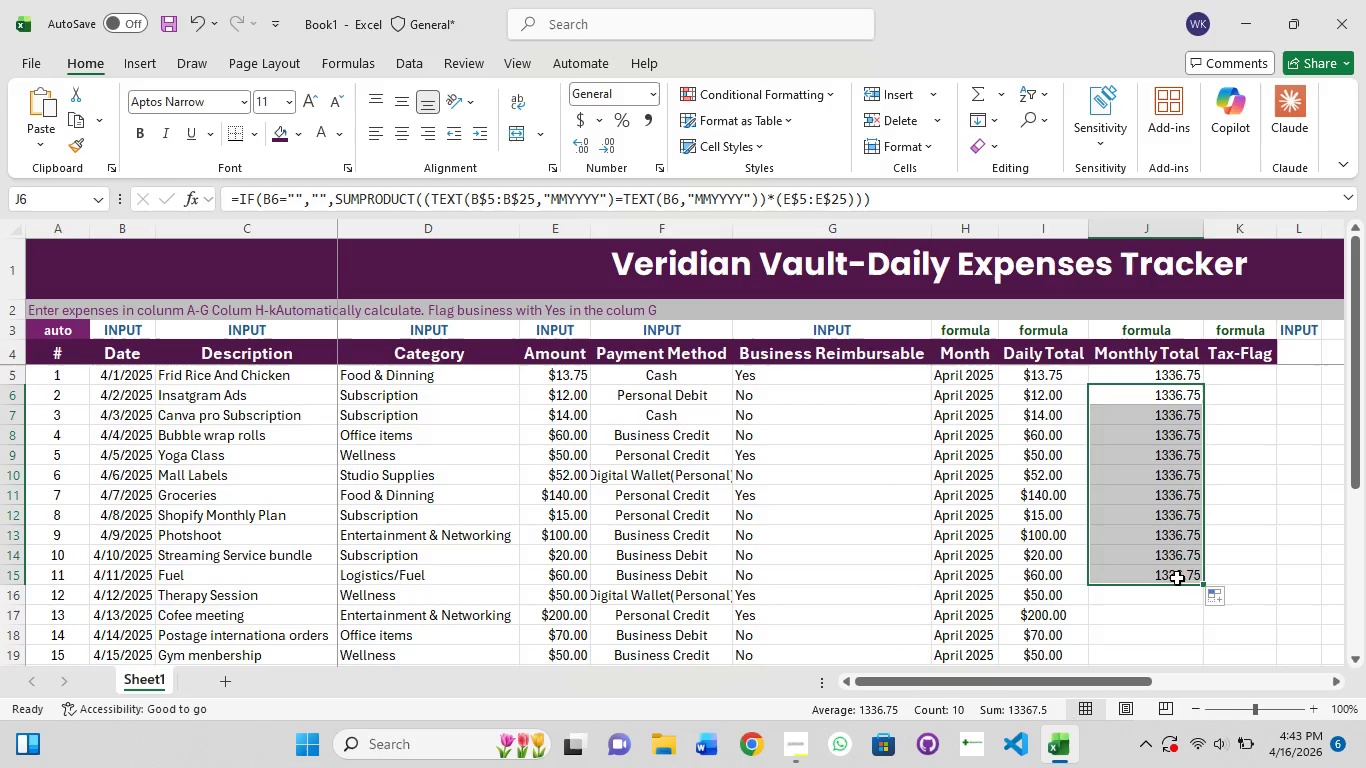 
scroll: coordinate [1177, 578], scroll_direction: down, amount: 2.0
 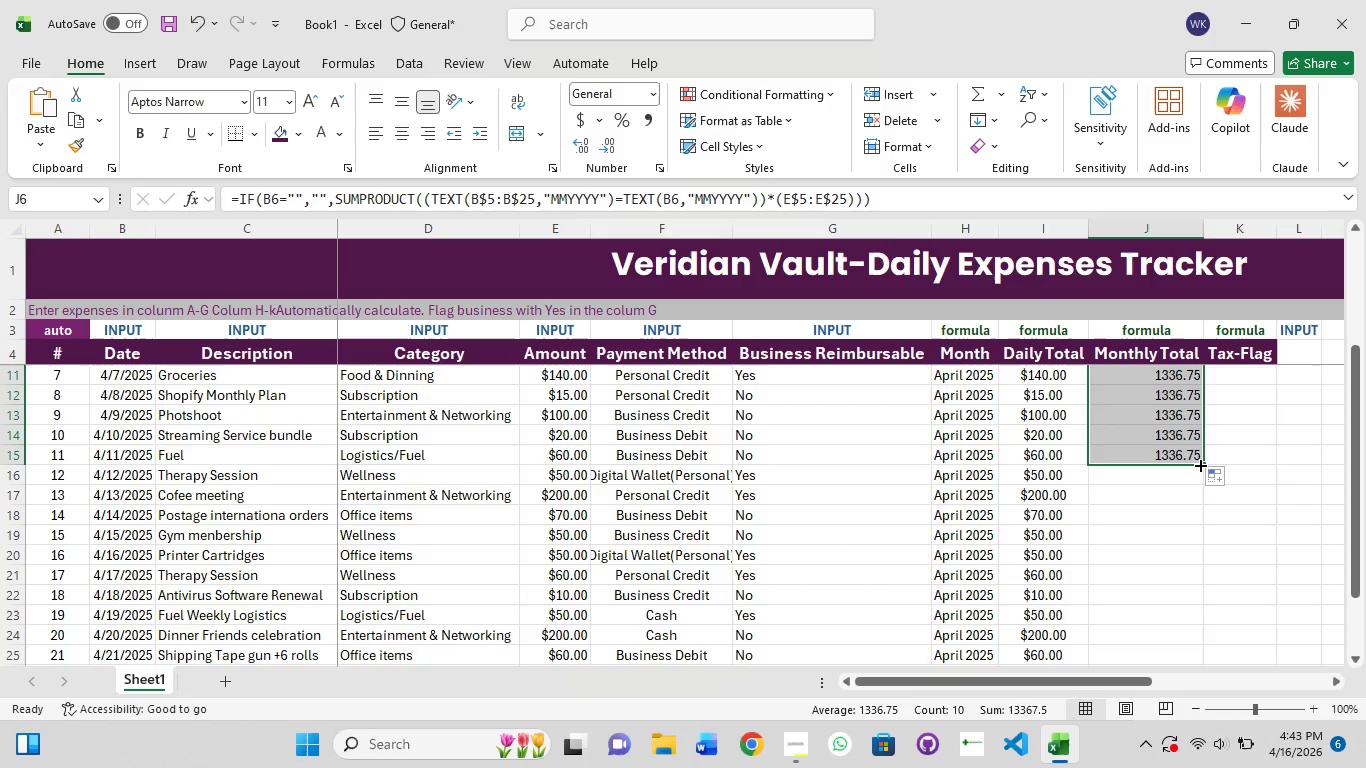 
left_click_drag(start_coordinate=[1199, 466], to_coordinate=[1197, 568])
 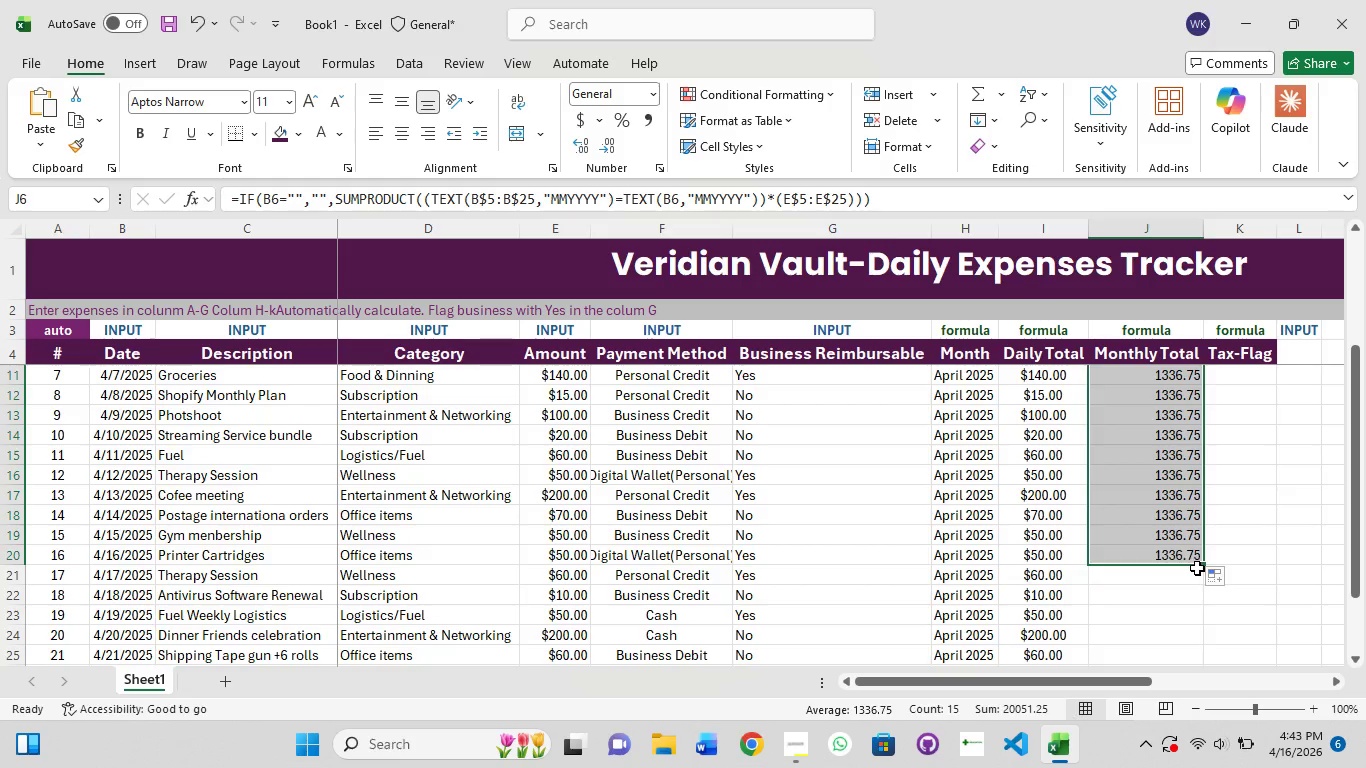 
left_click_drag(start_coordinate=[1197, 568], to_coordinate=[1199, 432])
 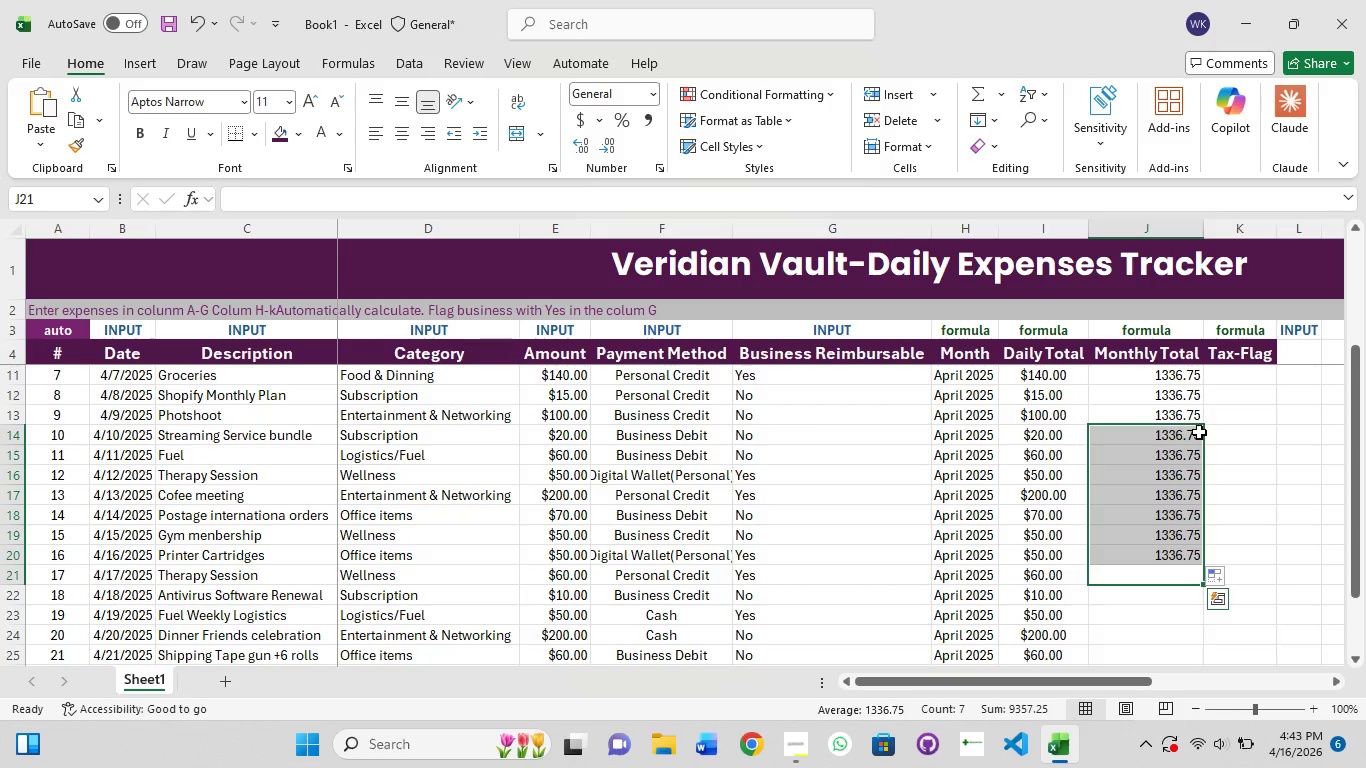 
key(Control+Z)
 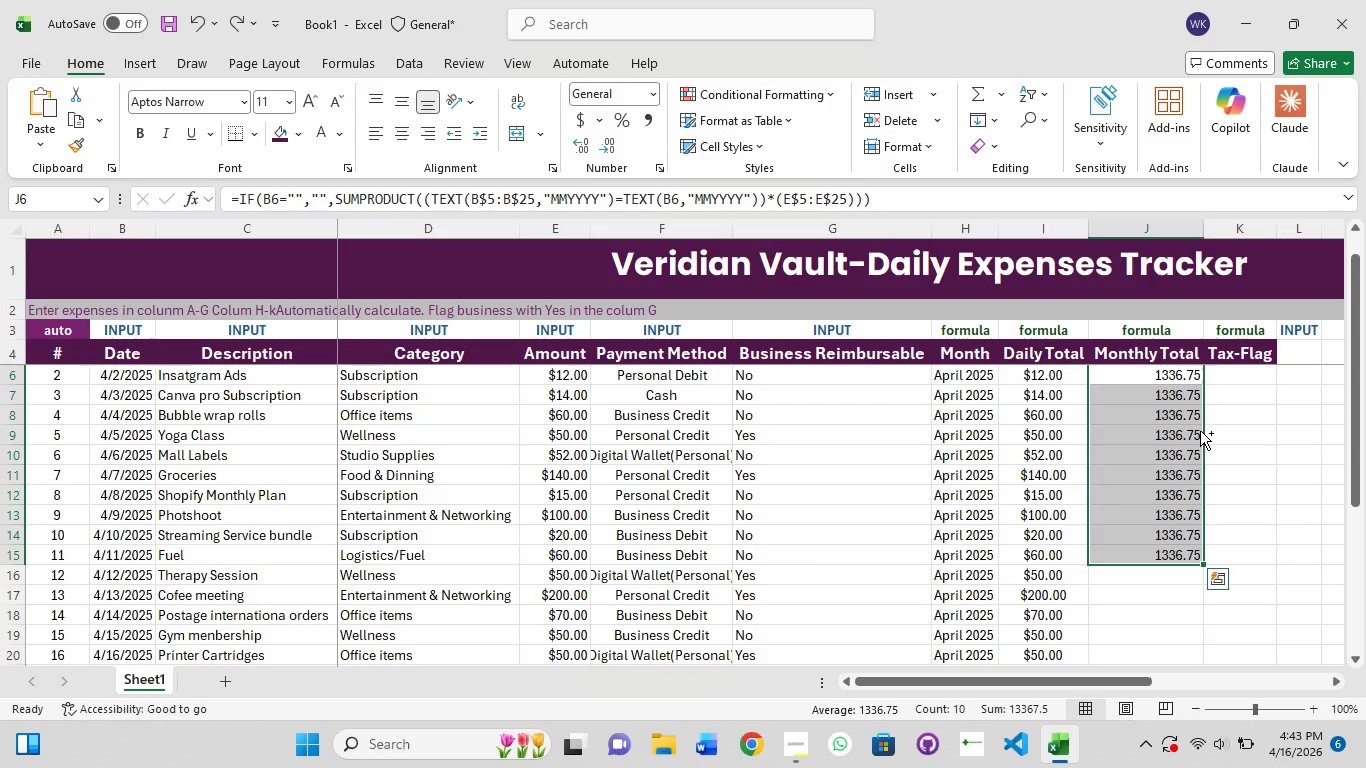 
key(Control+Z)
 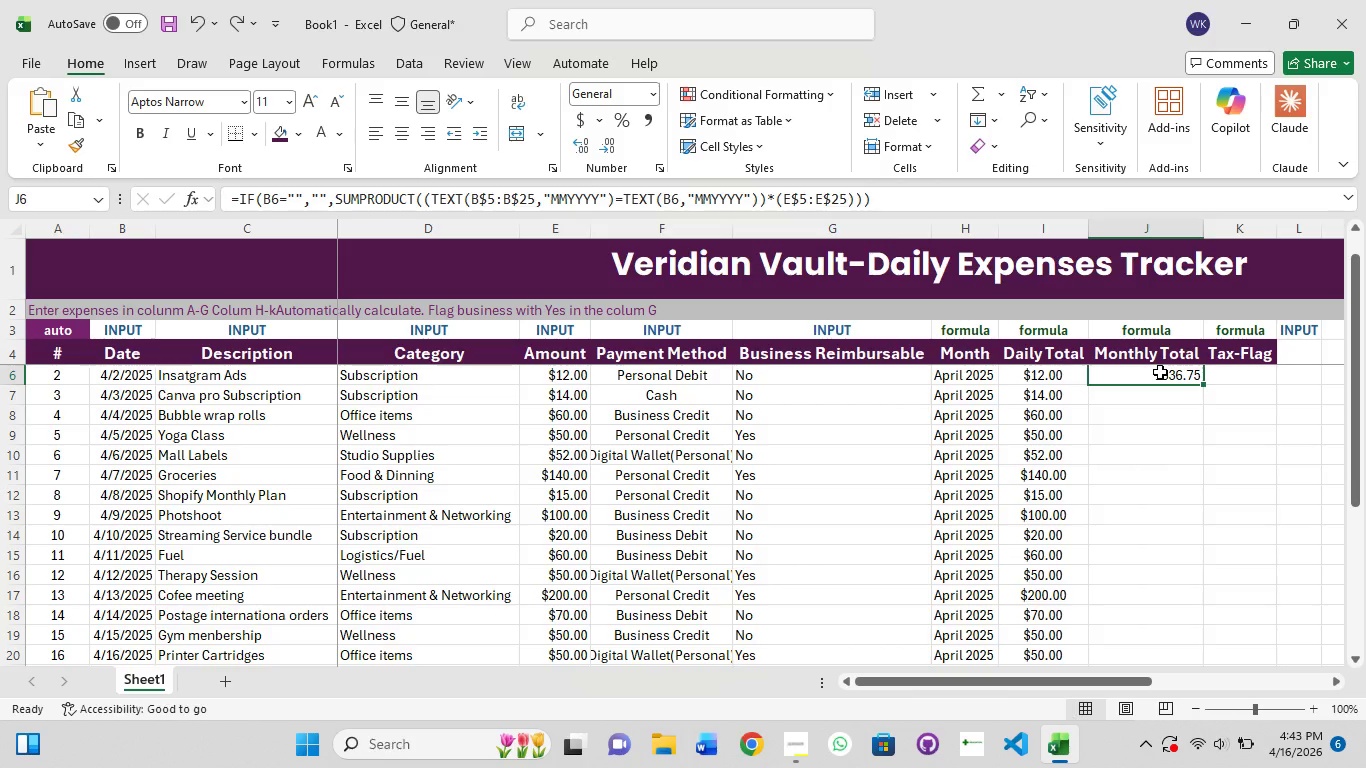 
wait(6.75)
 